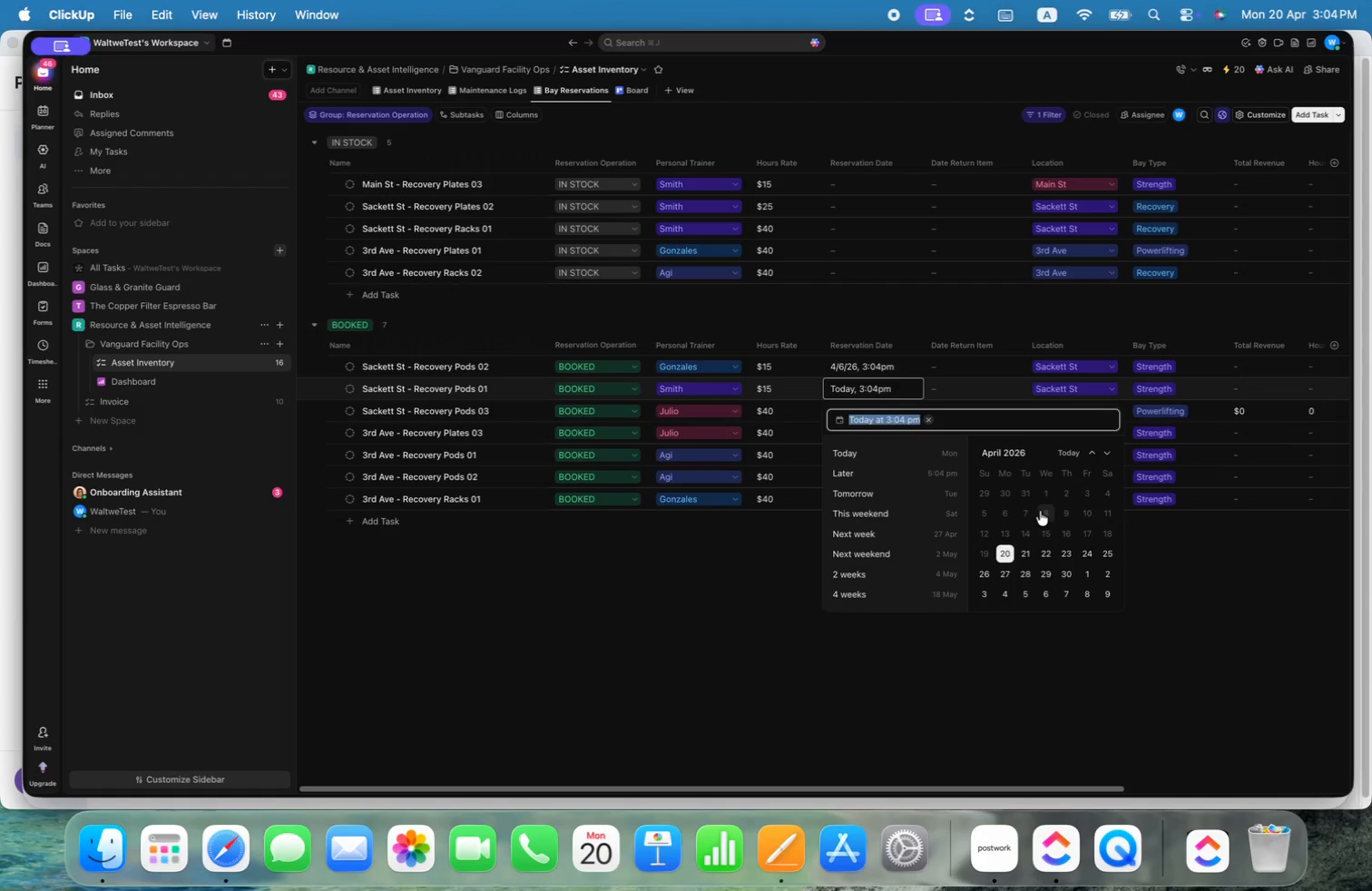 
left_click([676, 631])
 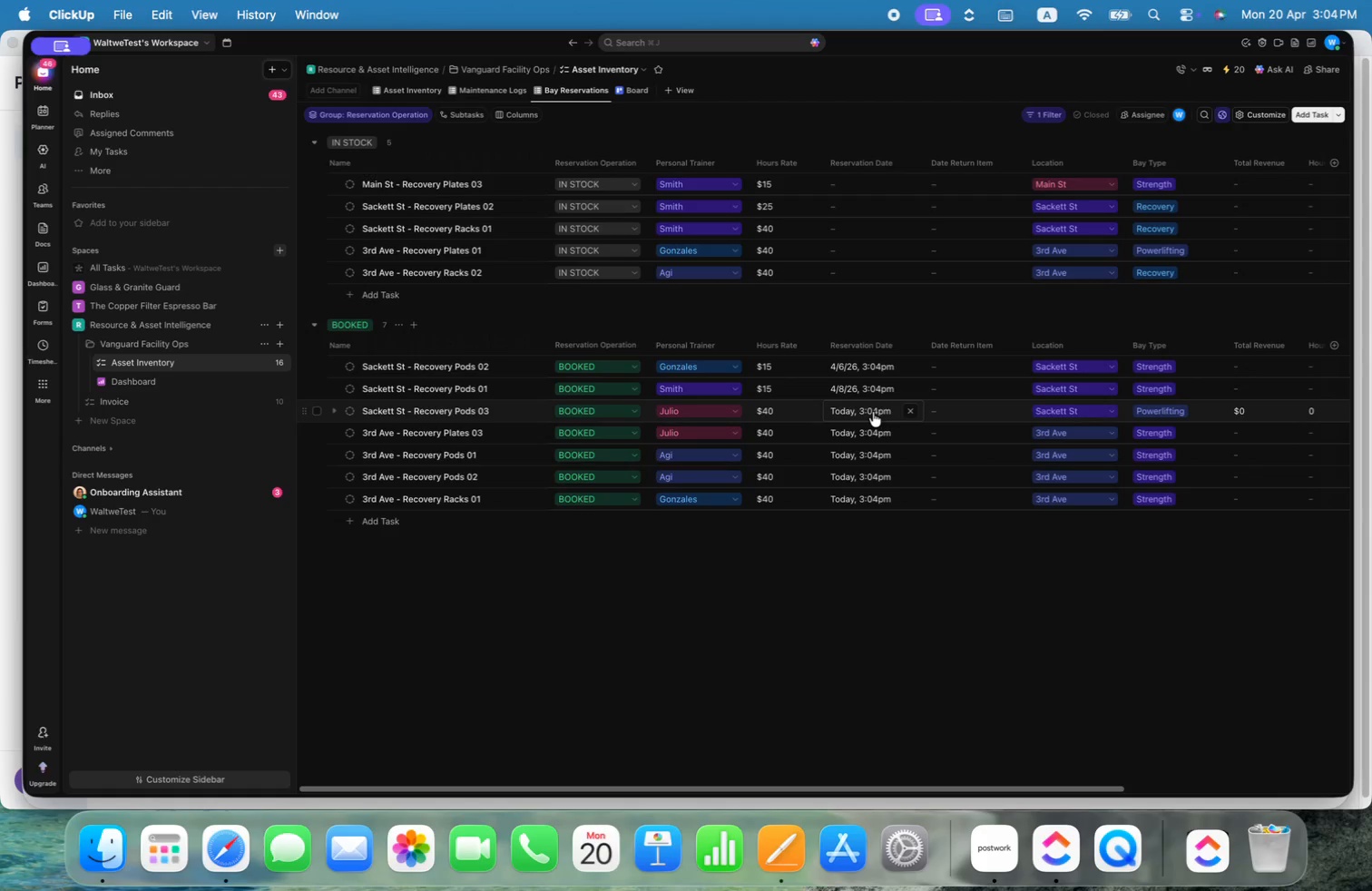 
left_click([873, 412])
 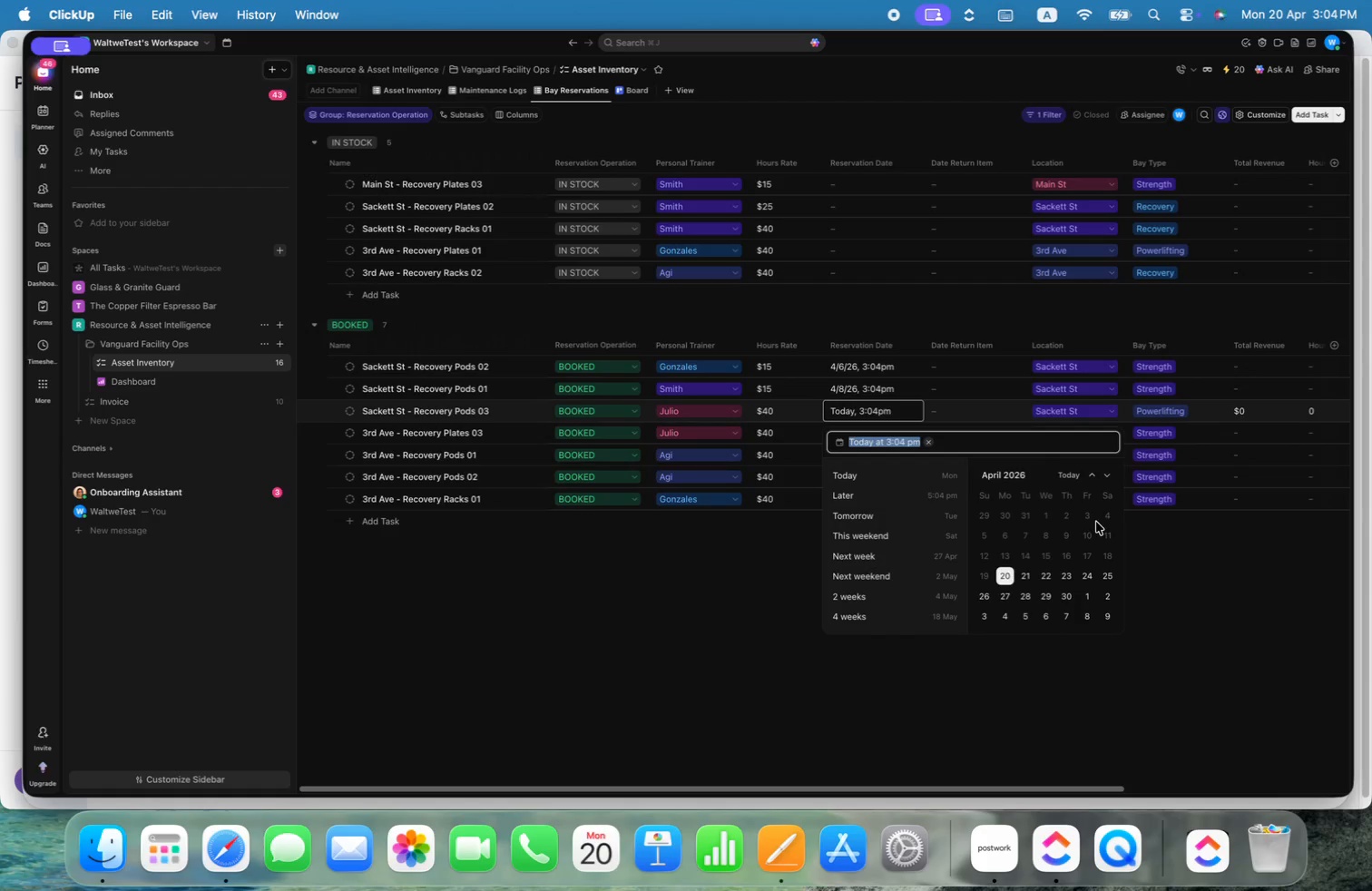 
left_click([1108, 514])
 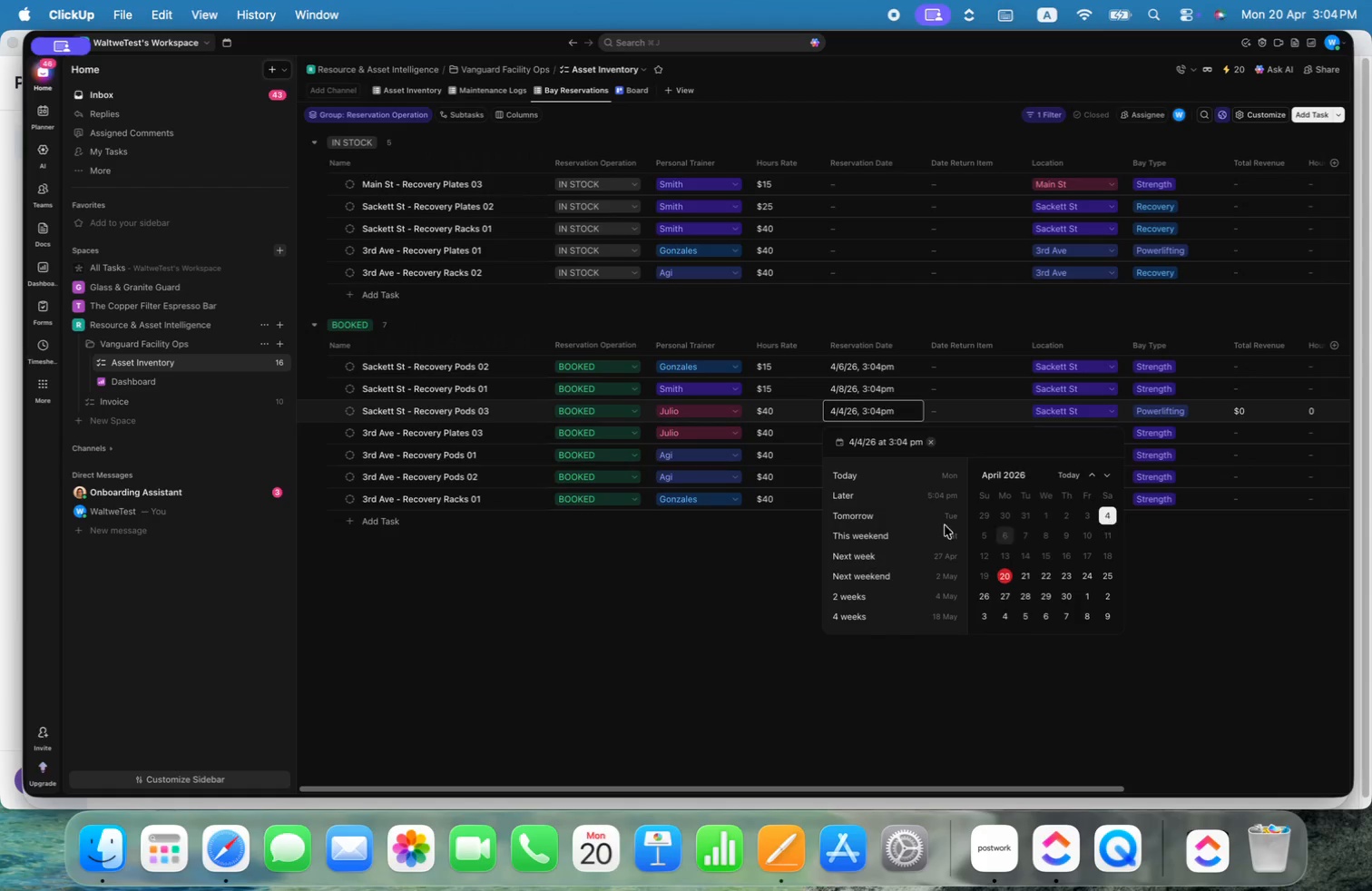 
left_click([674, 562])
 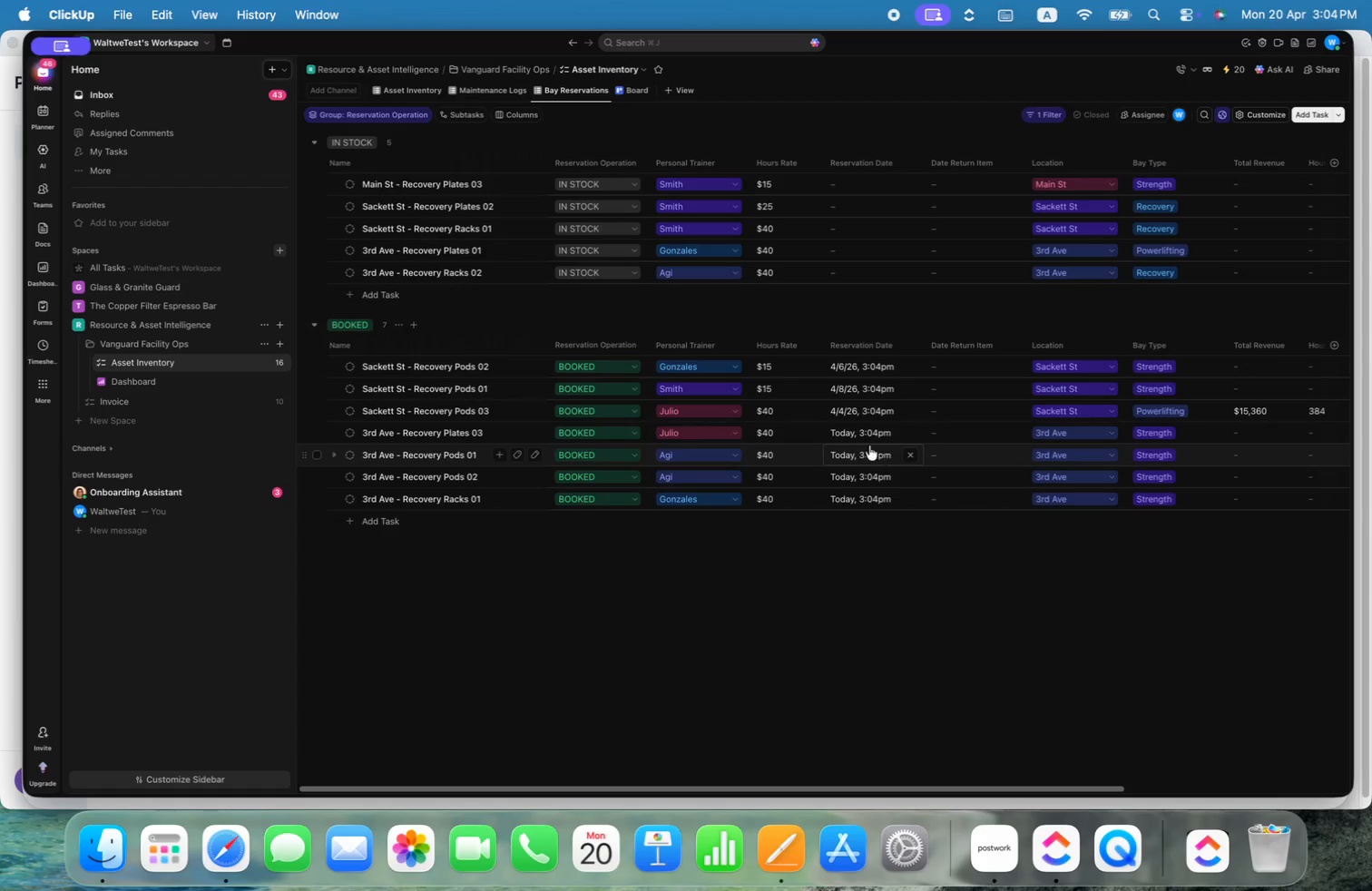 
left_click([864, 436])
 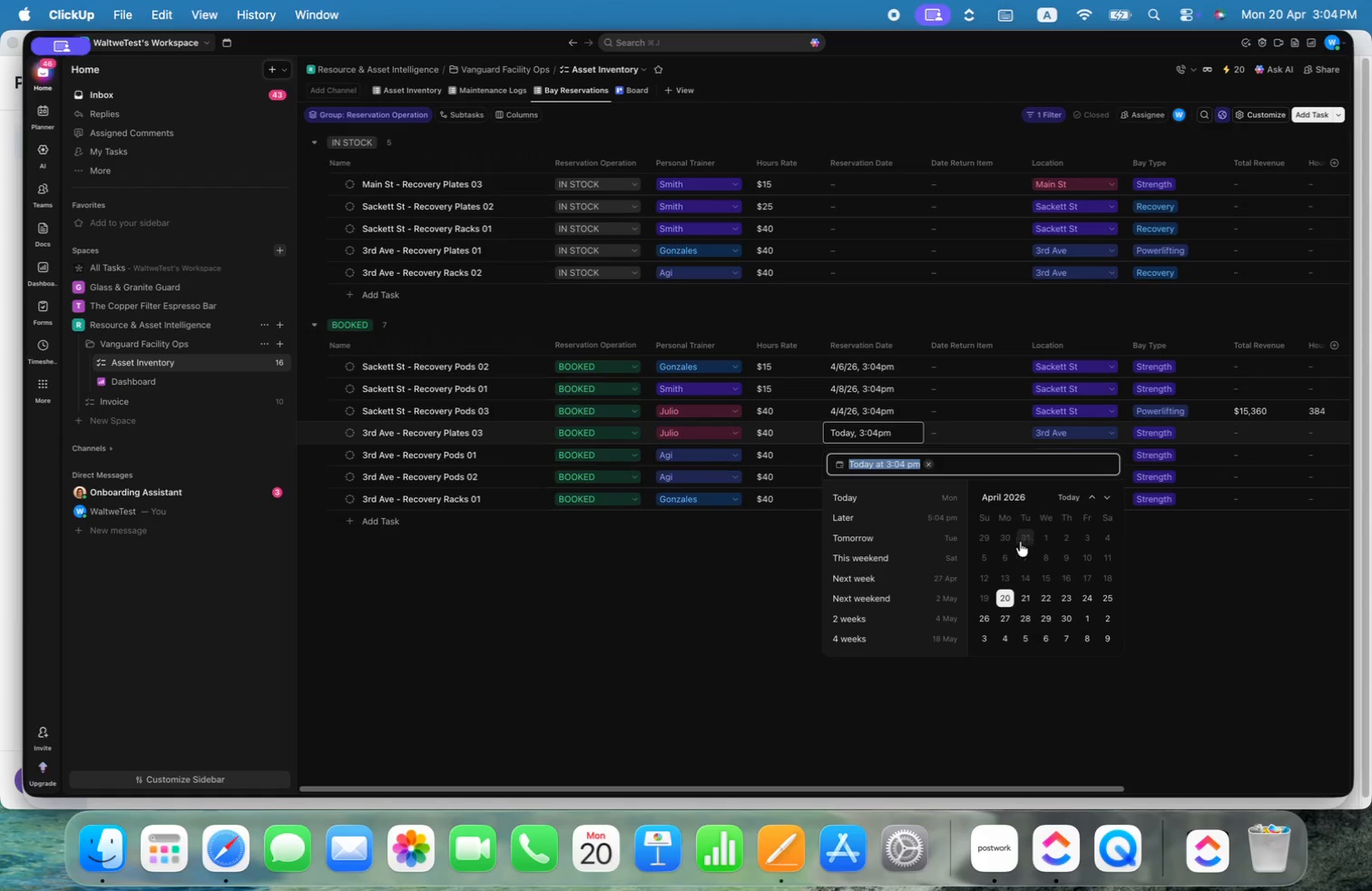 
left_click([1024, 537])
 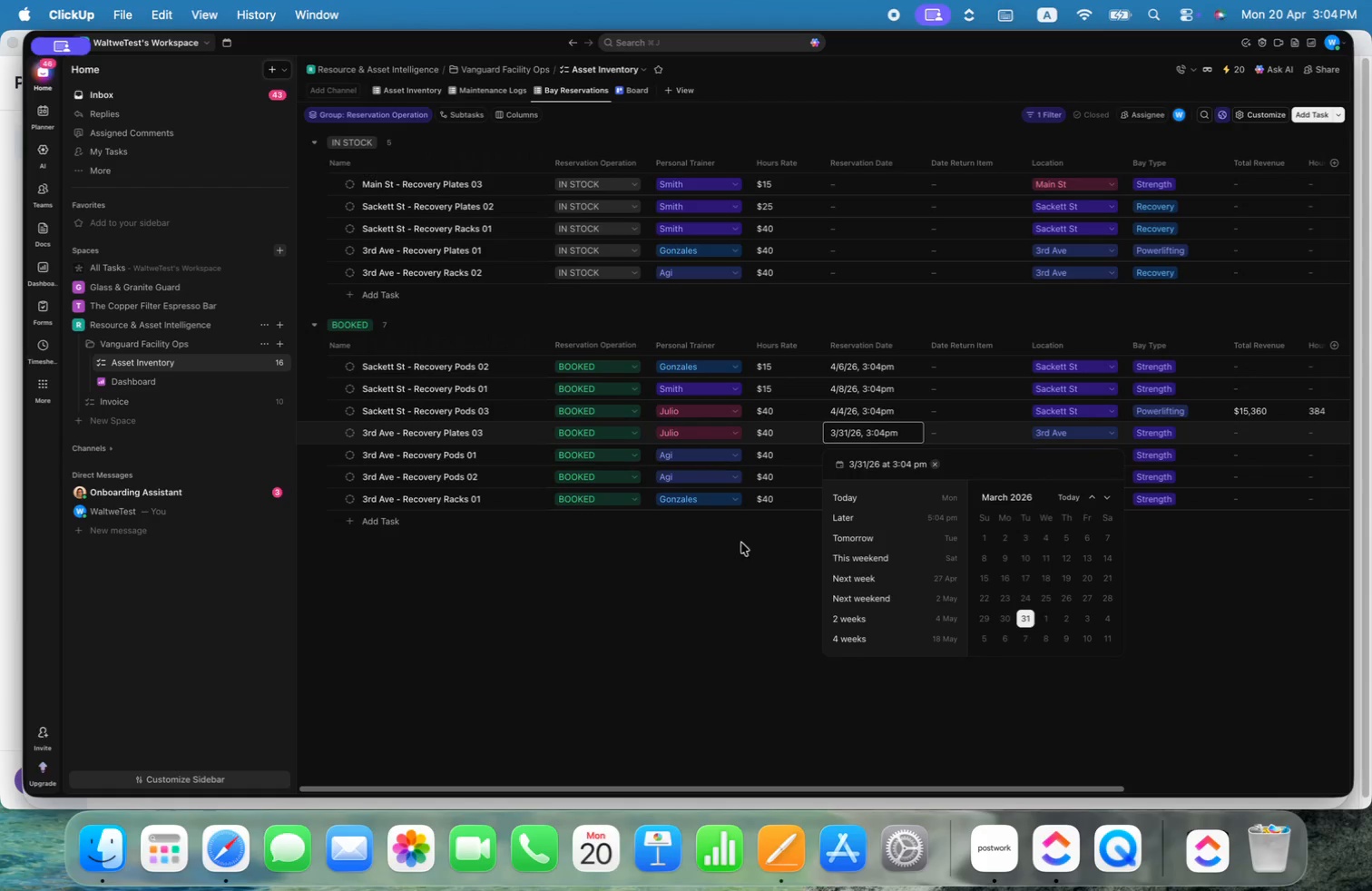 
left_click([730, 543])
 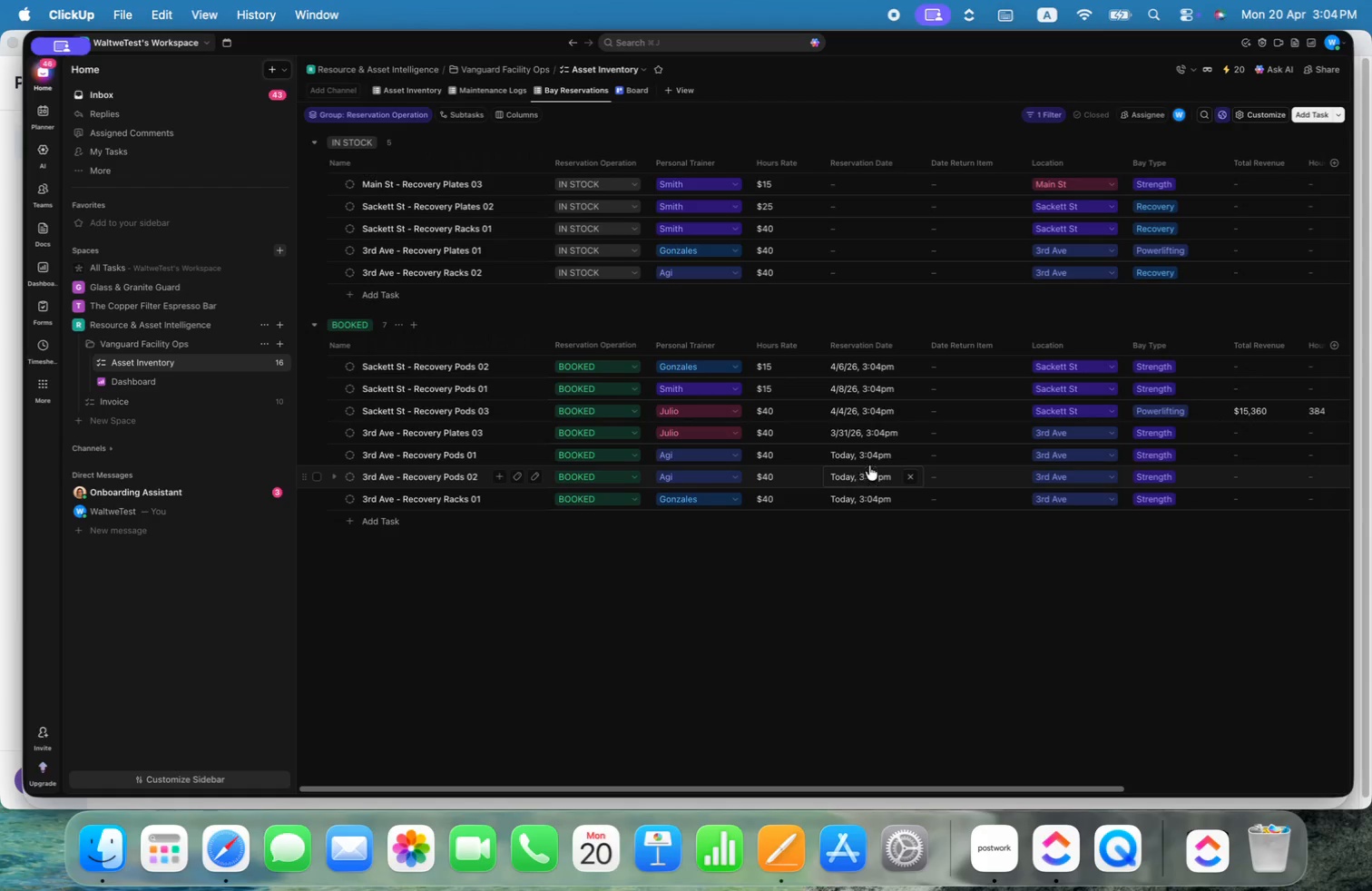 
left_click([871, 464])
 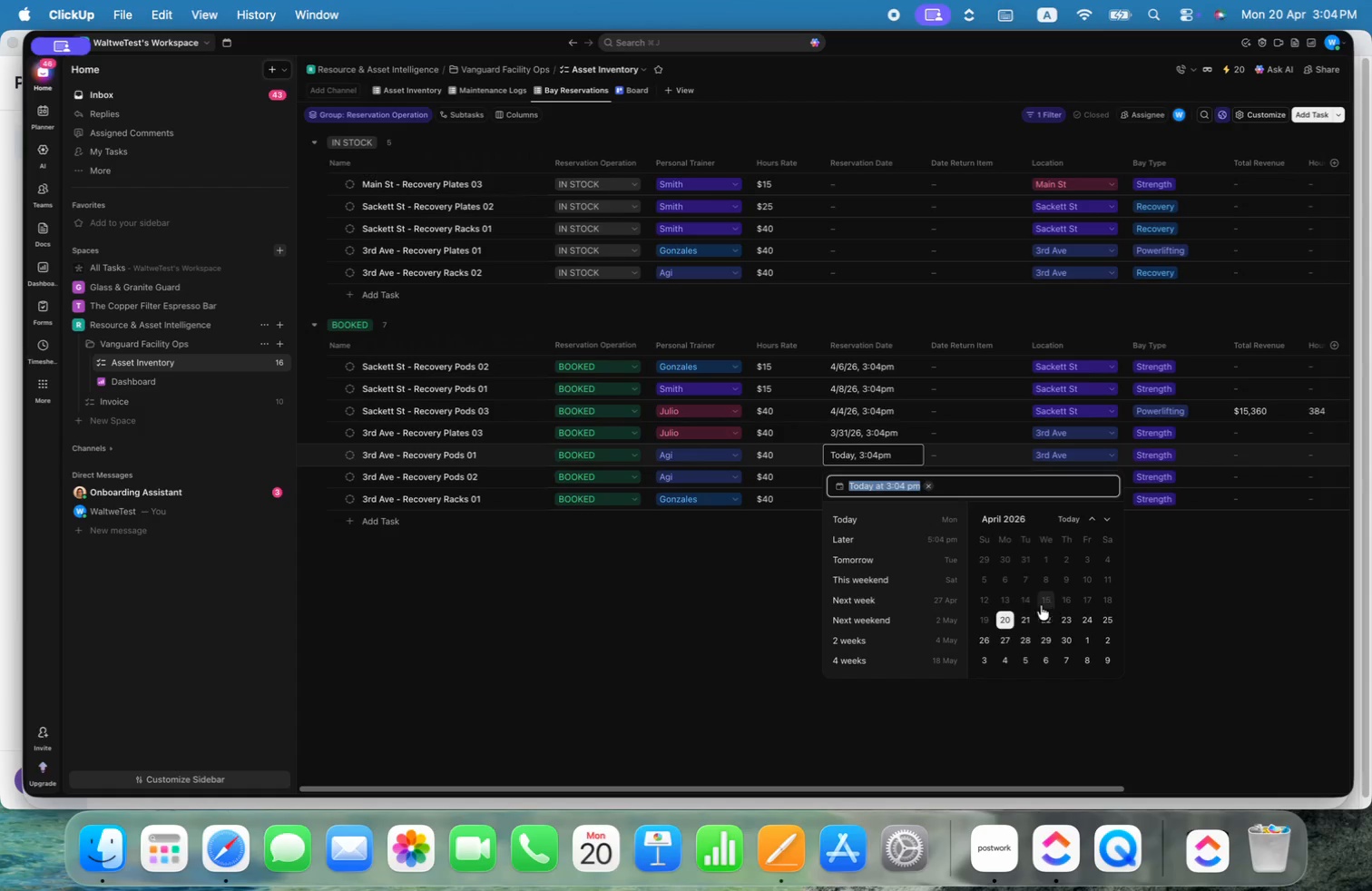 
left_click([1054, 601])
 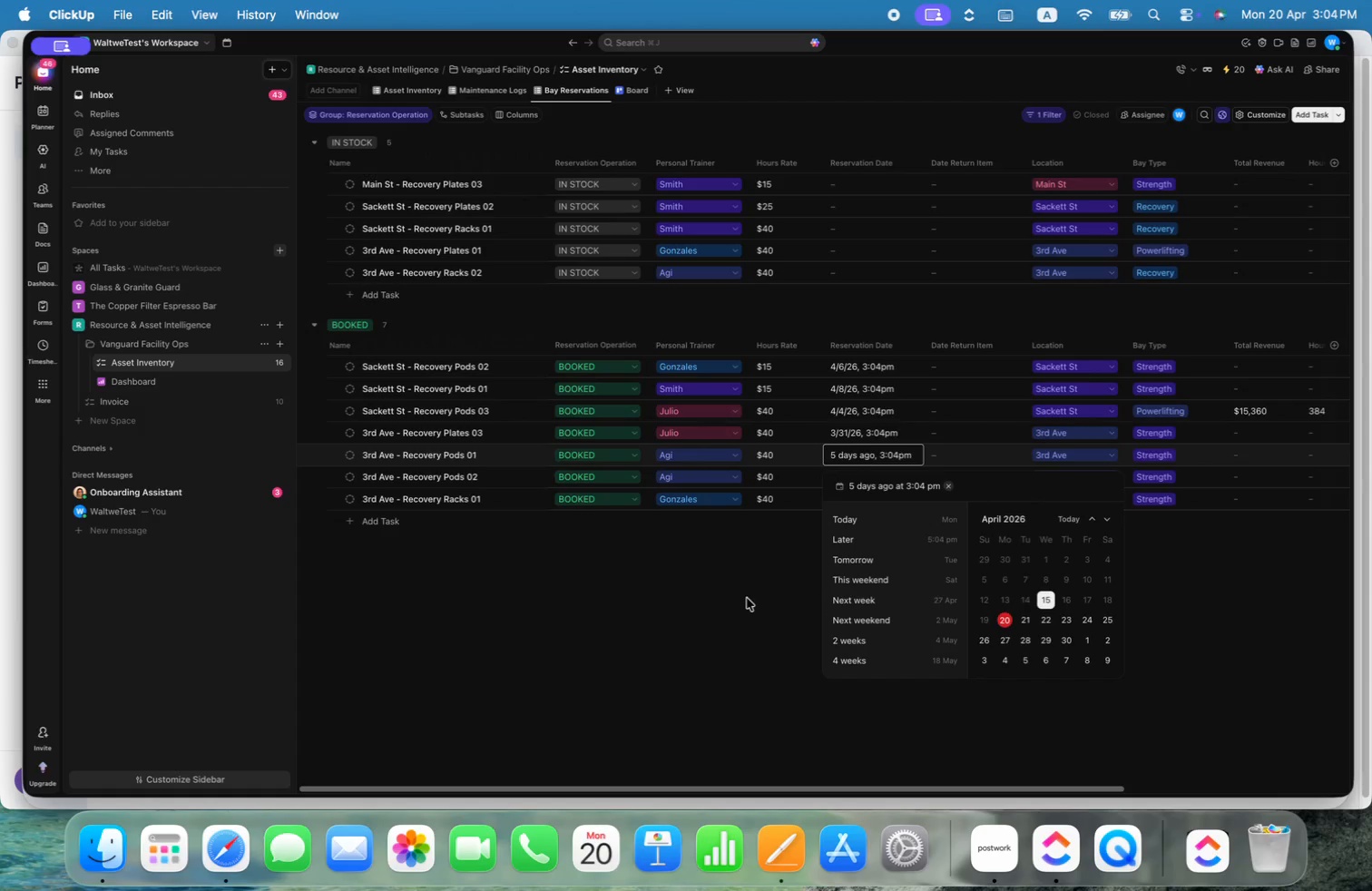 
left_click([742, 599])
 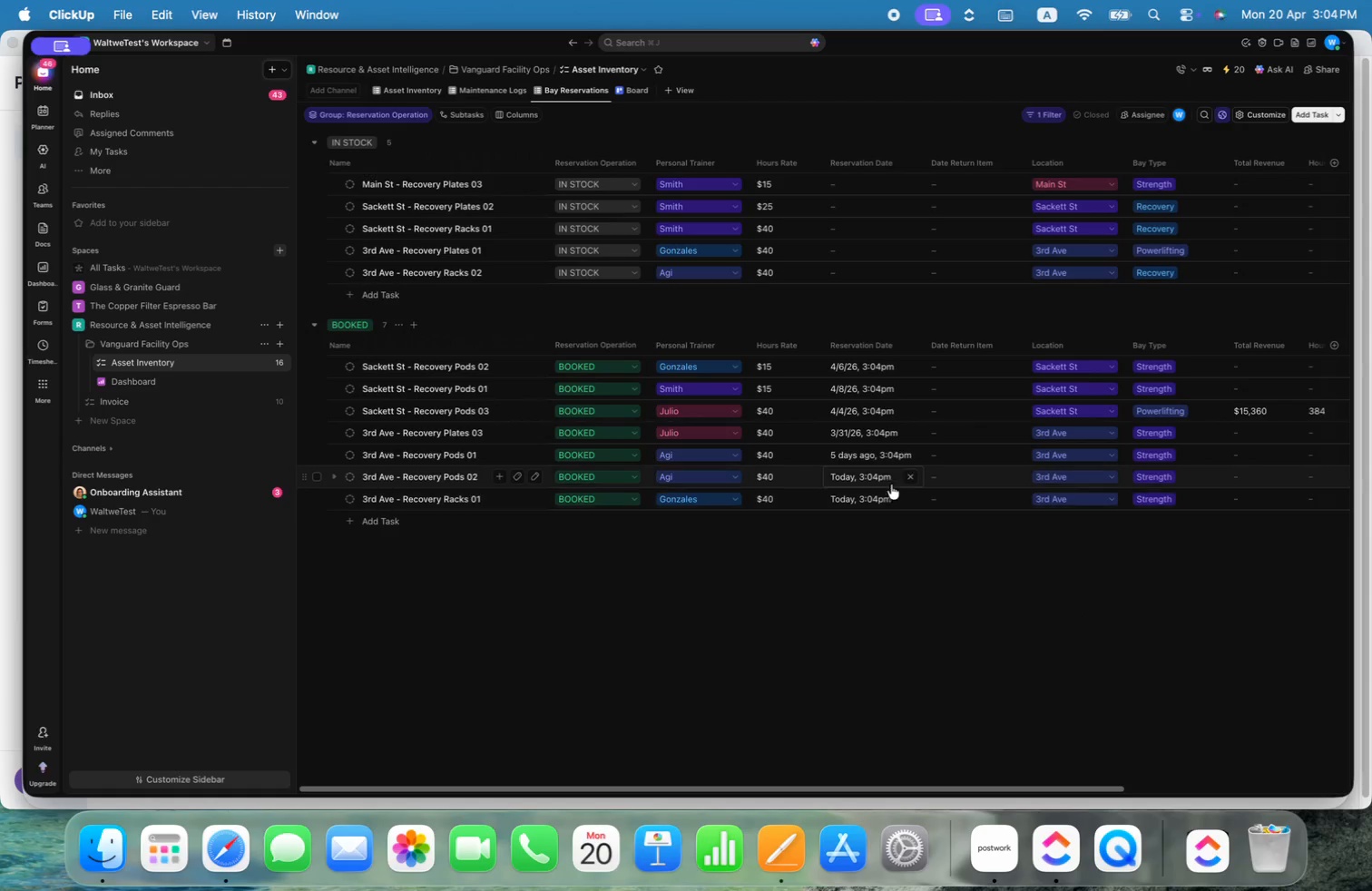 
left_click([867, 480])
 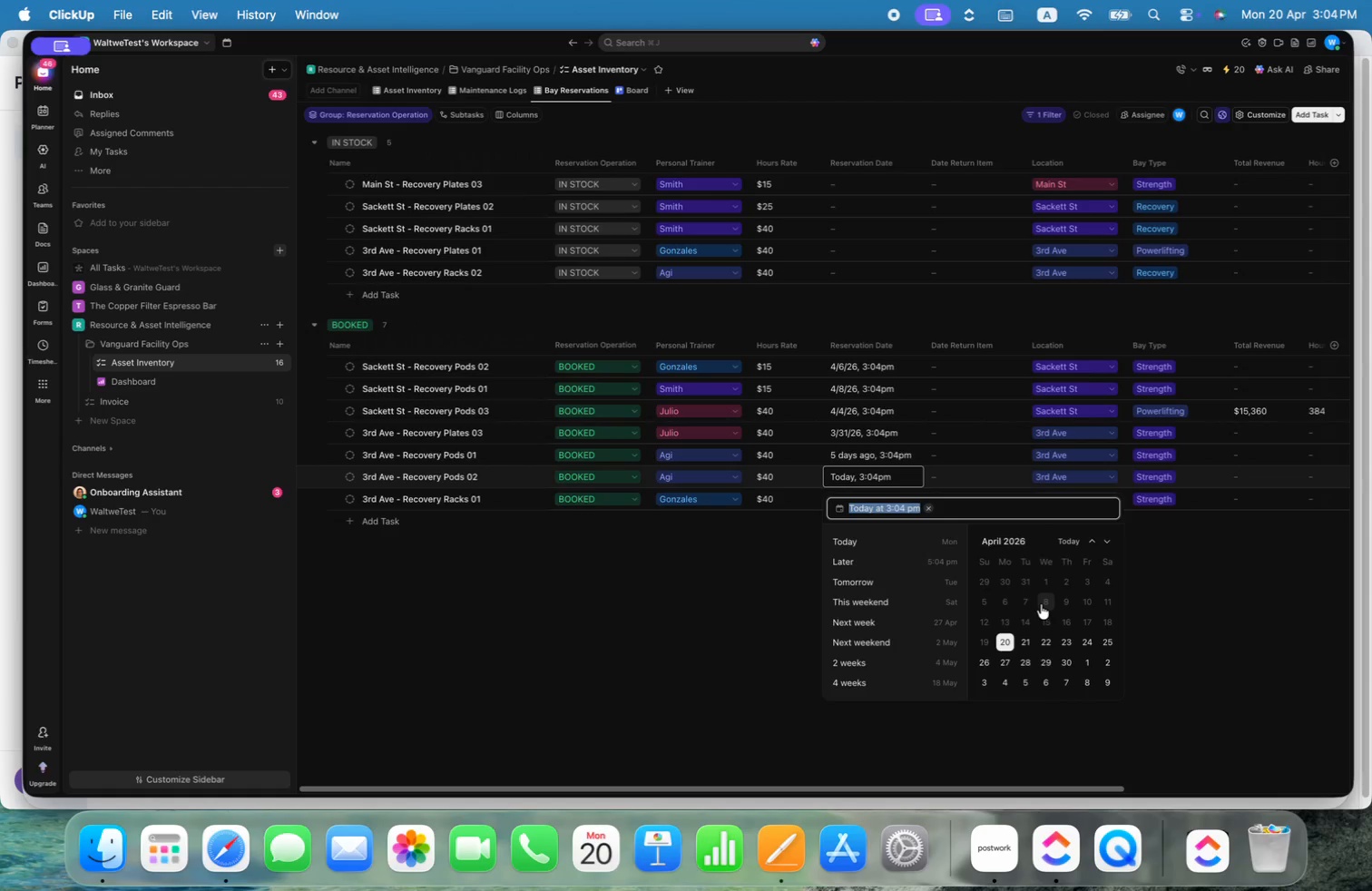 
left_click([1045, 609])
 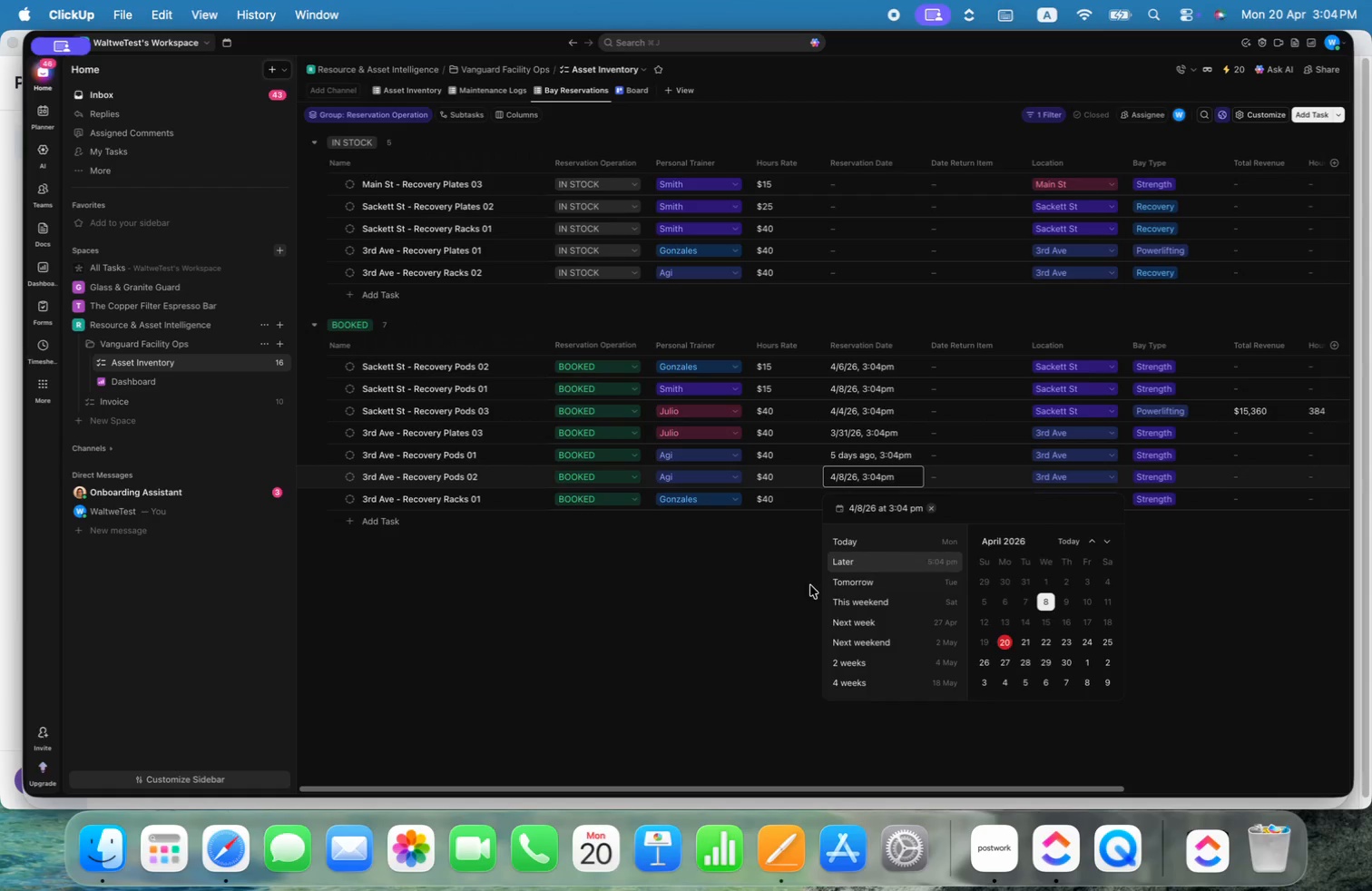 
left_click([757, 586])
 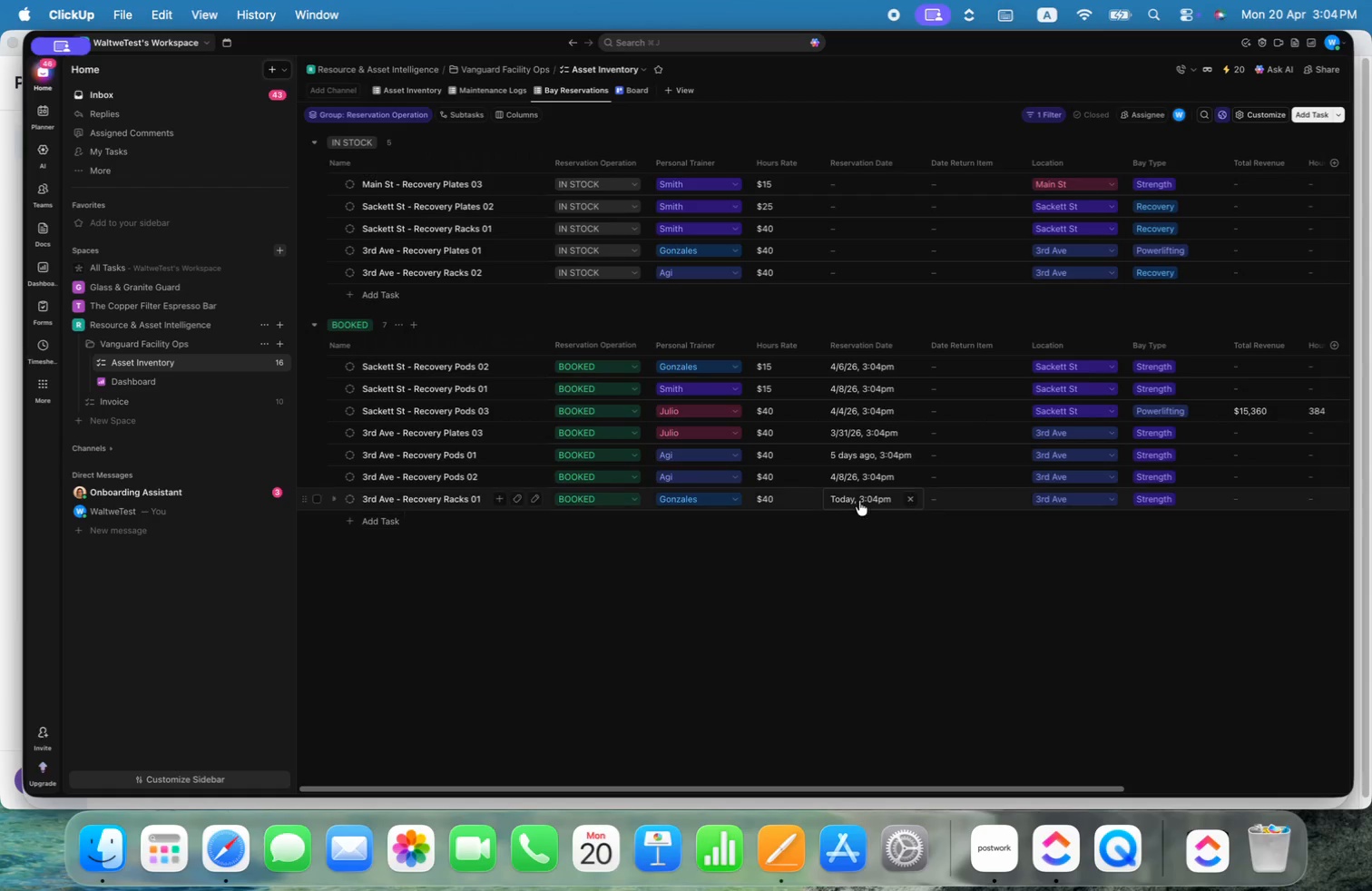 
left_click([862, 494])
 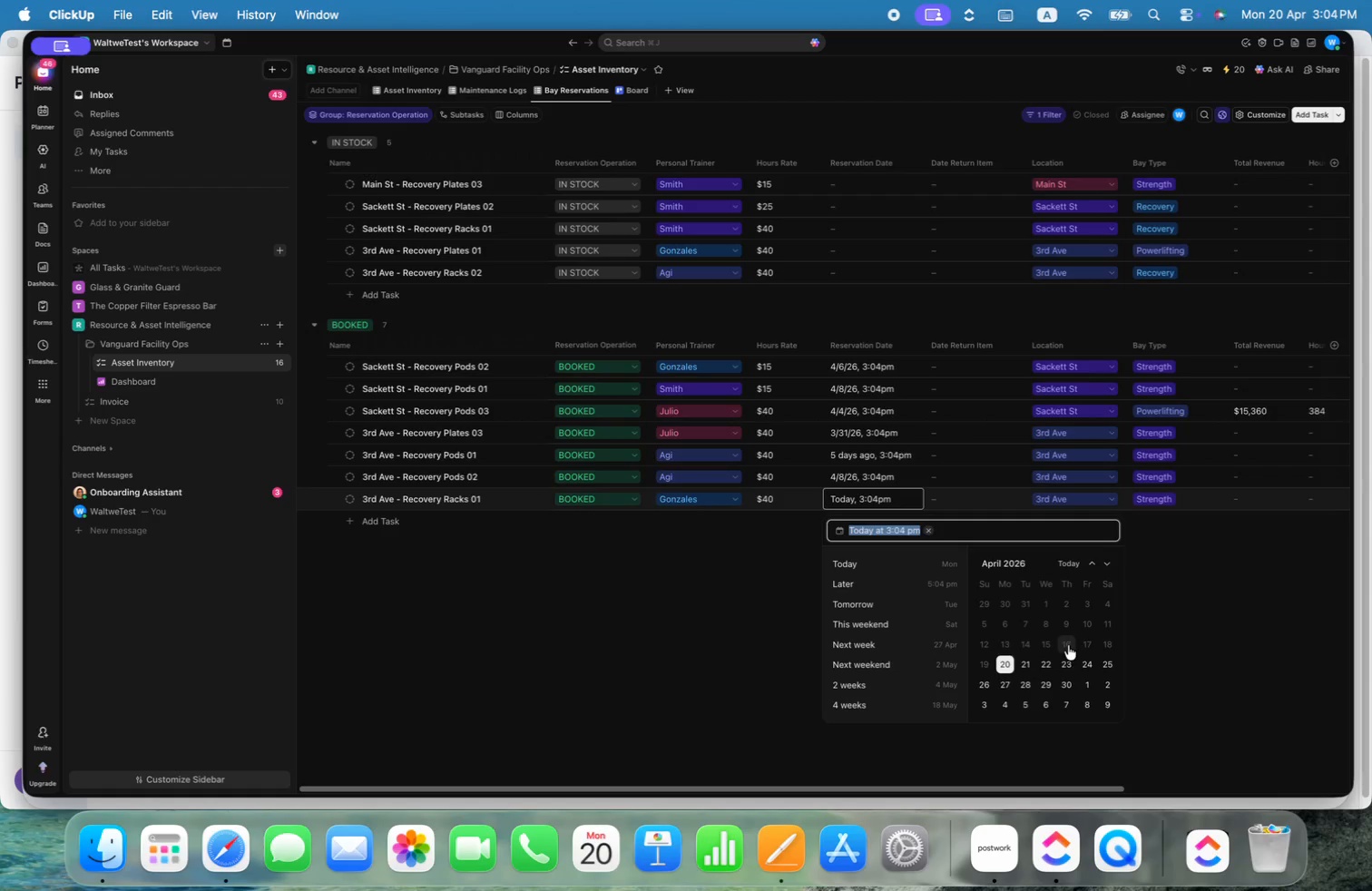 
left_click([1082, 645])
 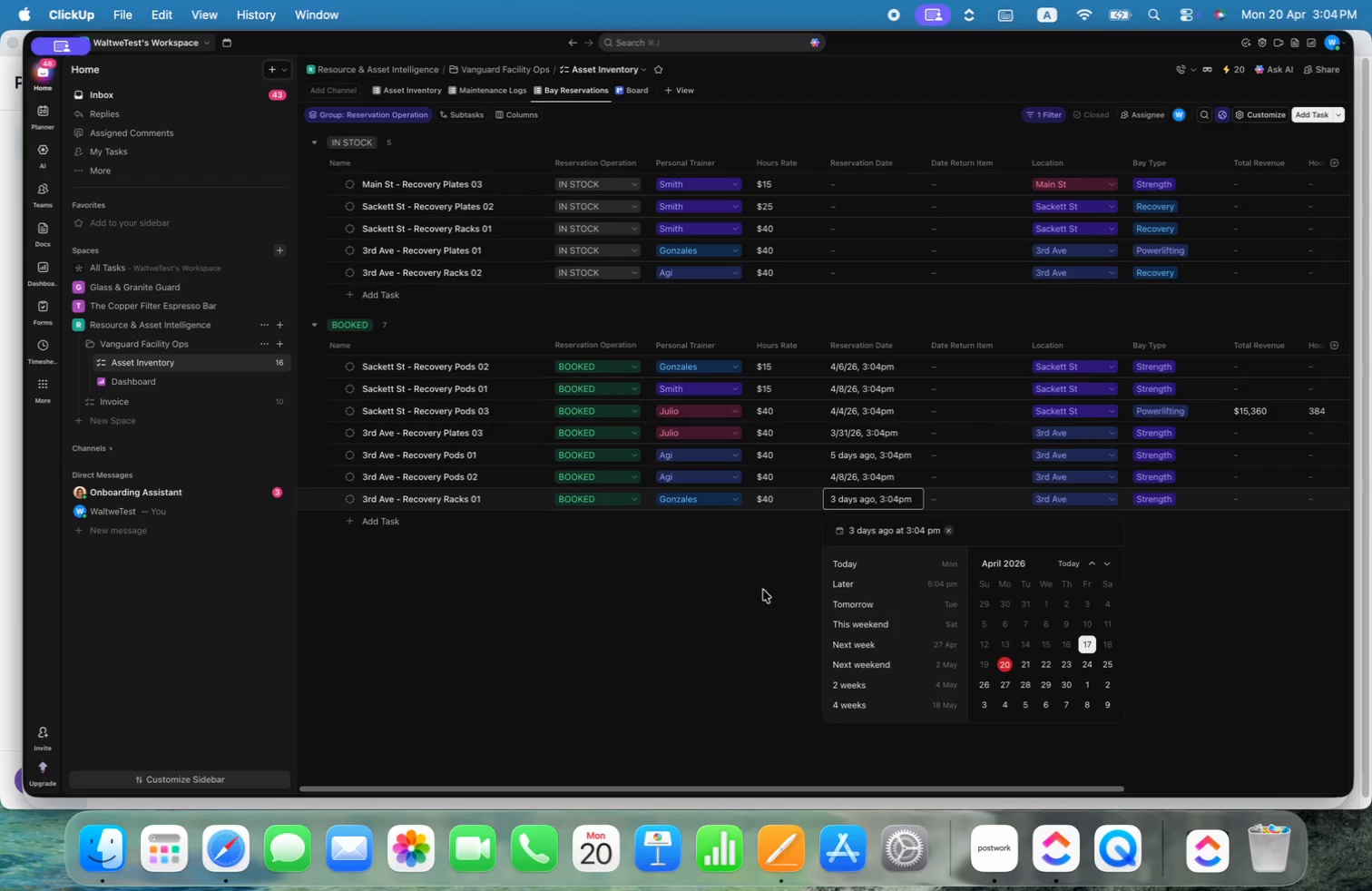 
left_click([740, 591])
 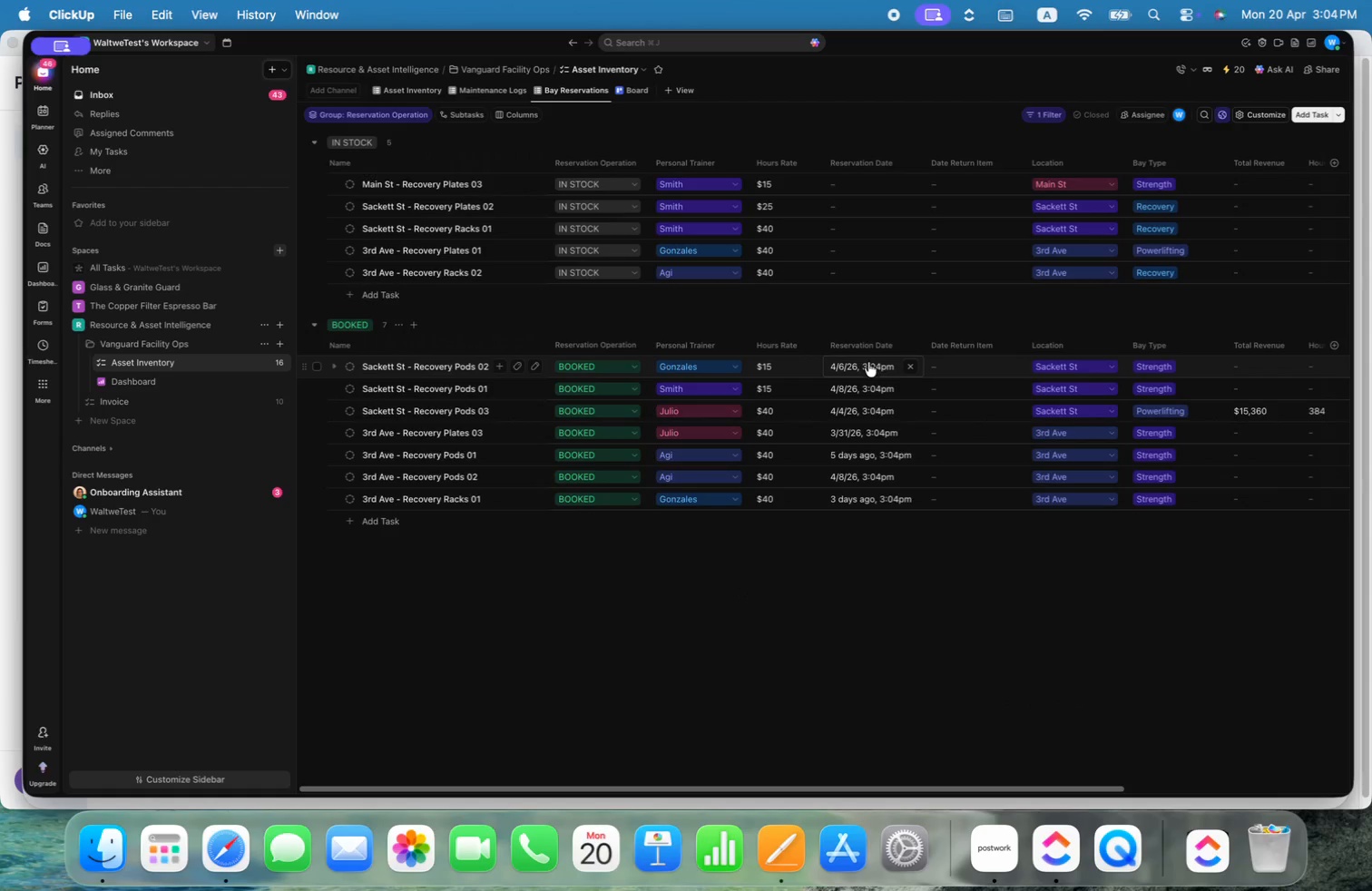 
left_click([866, 363])
 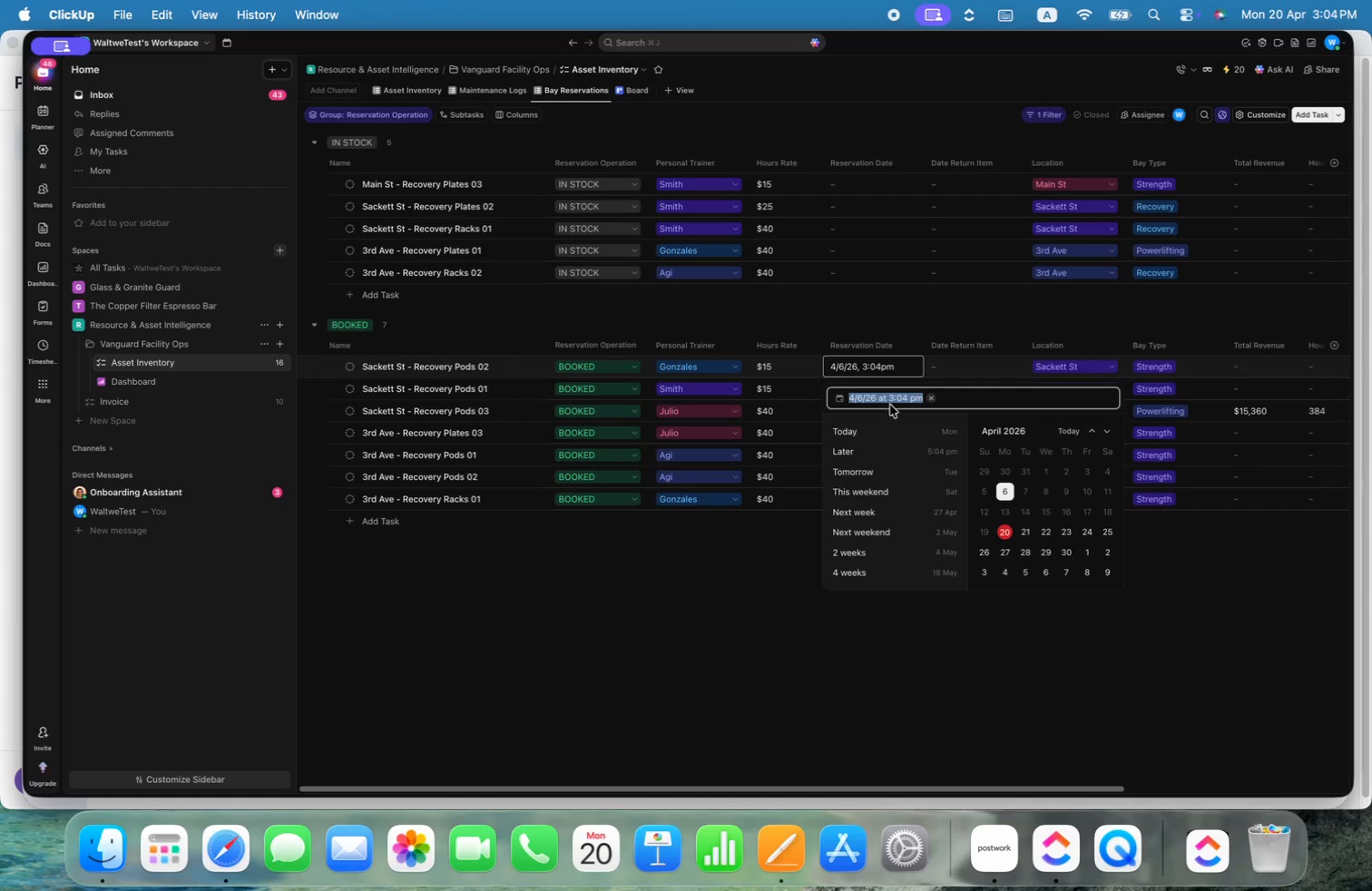 
left_click([894, 401])
 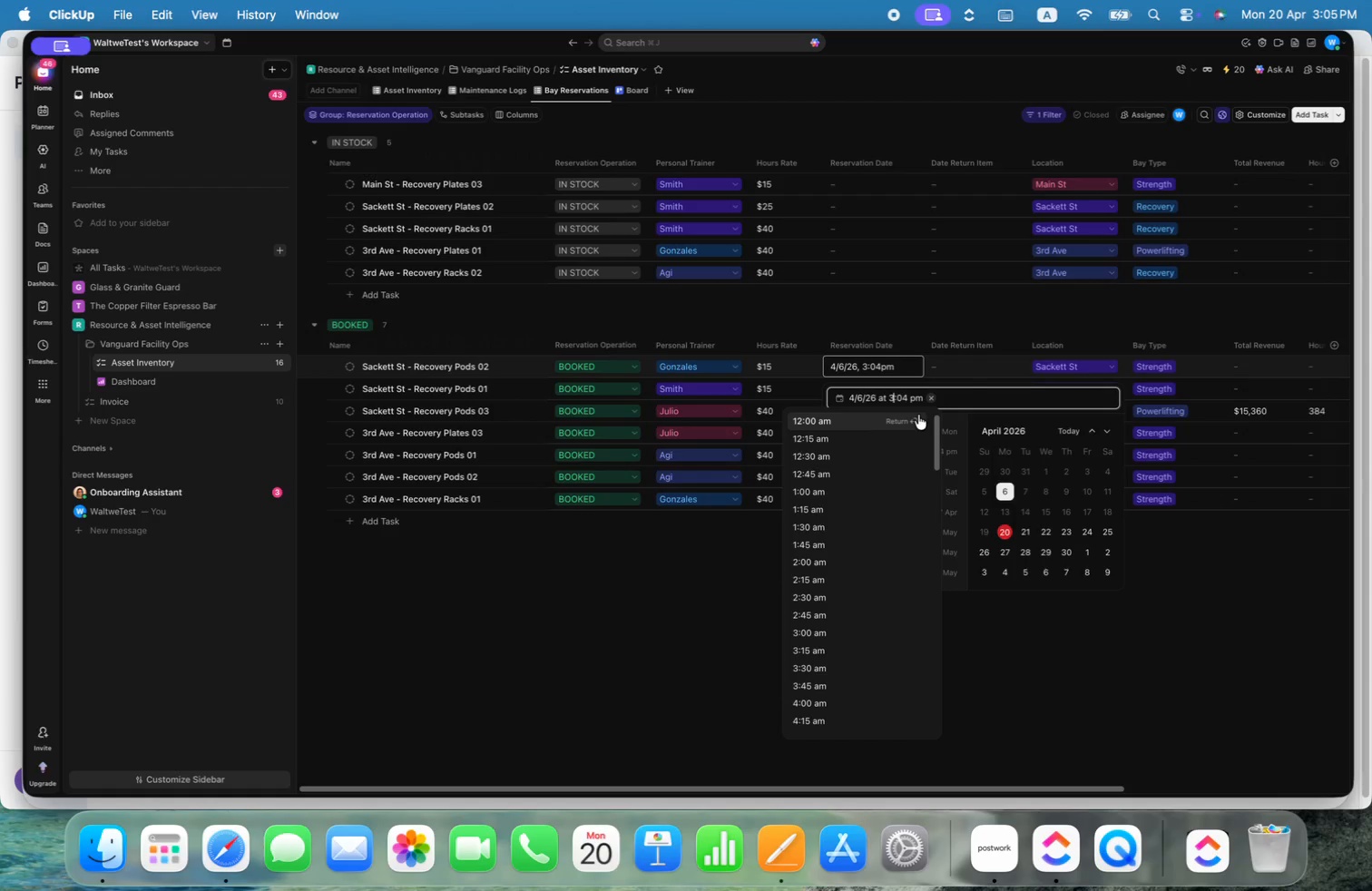 
key(Backspace)
 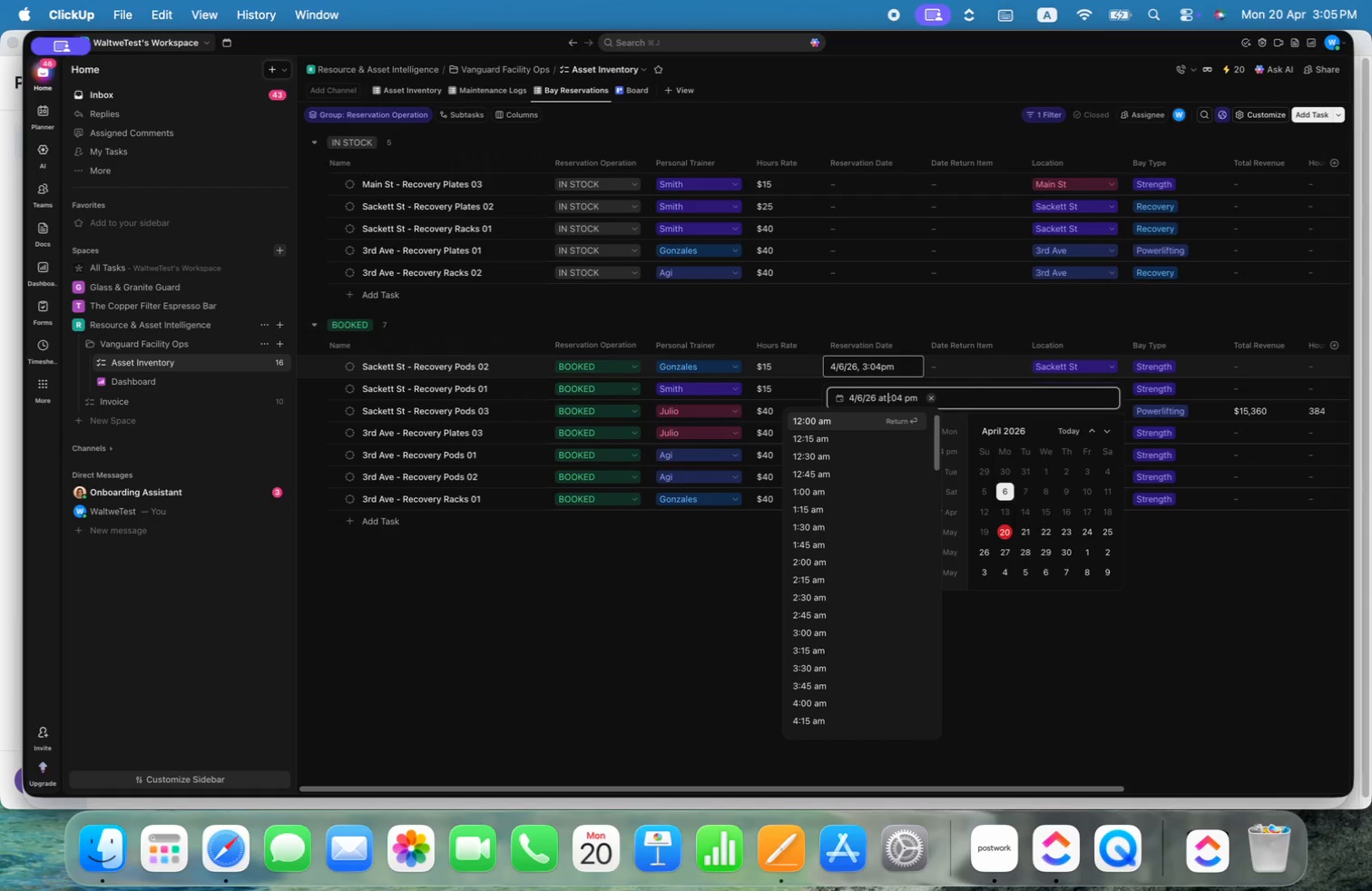 
key(7)
 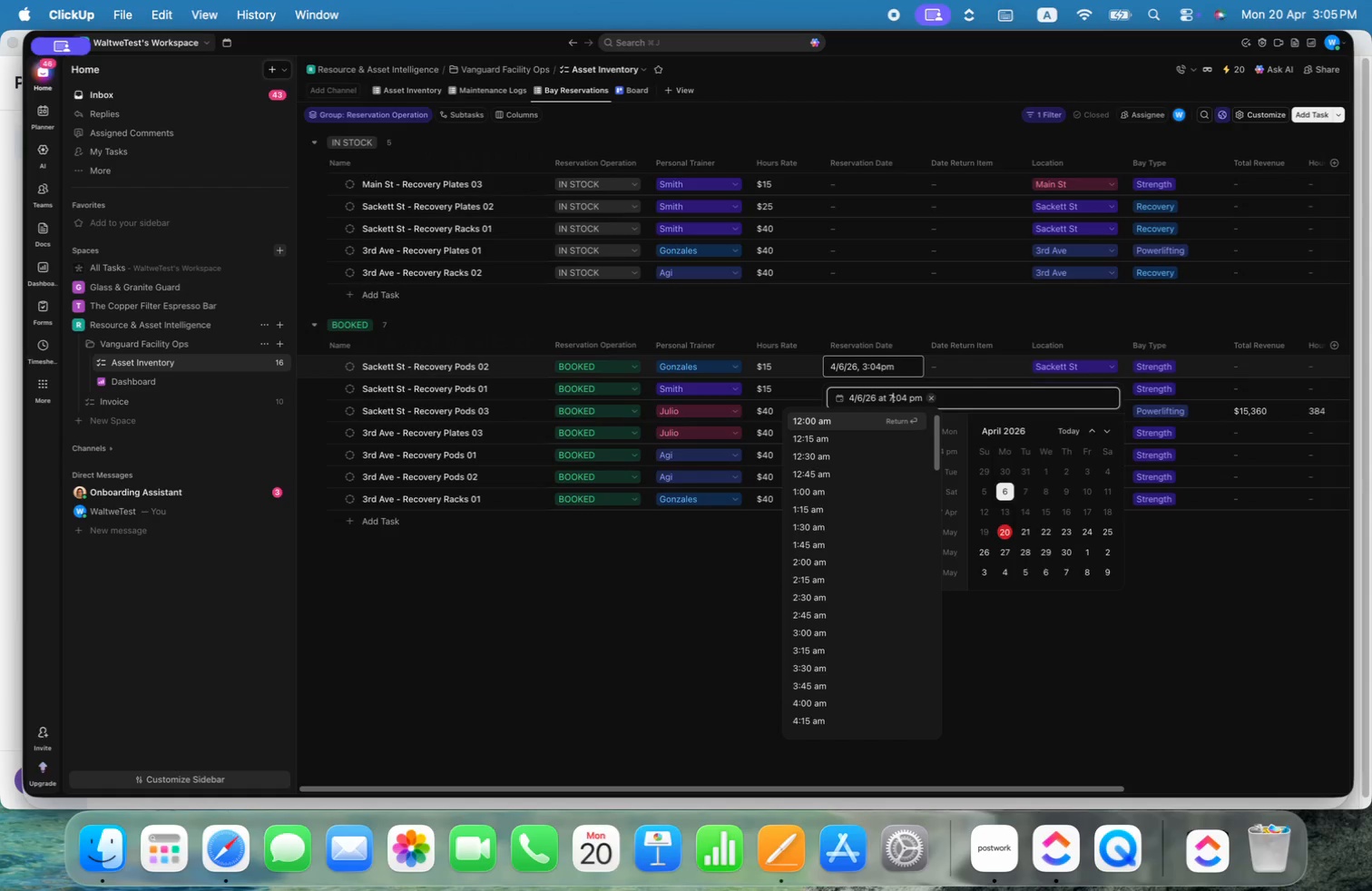 
key(ArrowRight)
 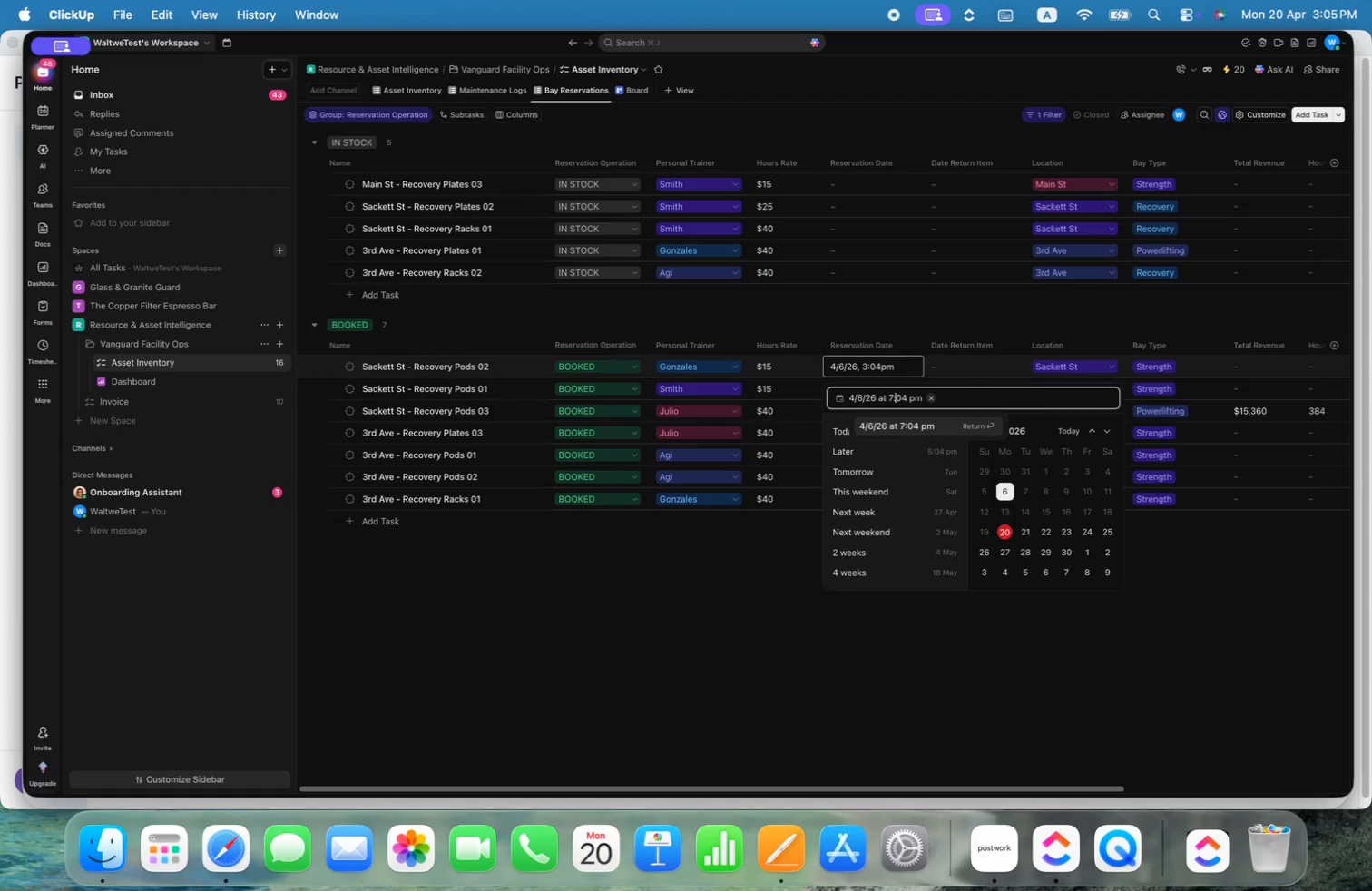 
key(ArrowRight)
 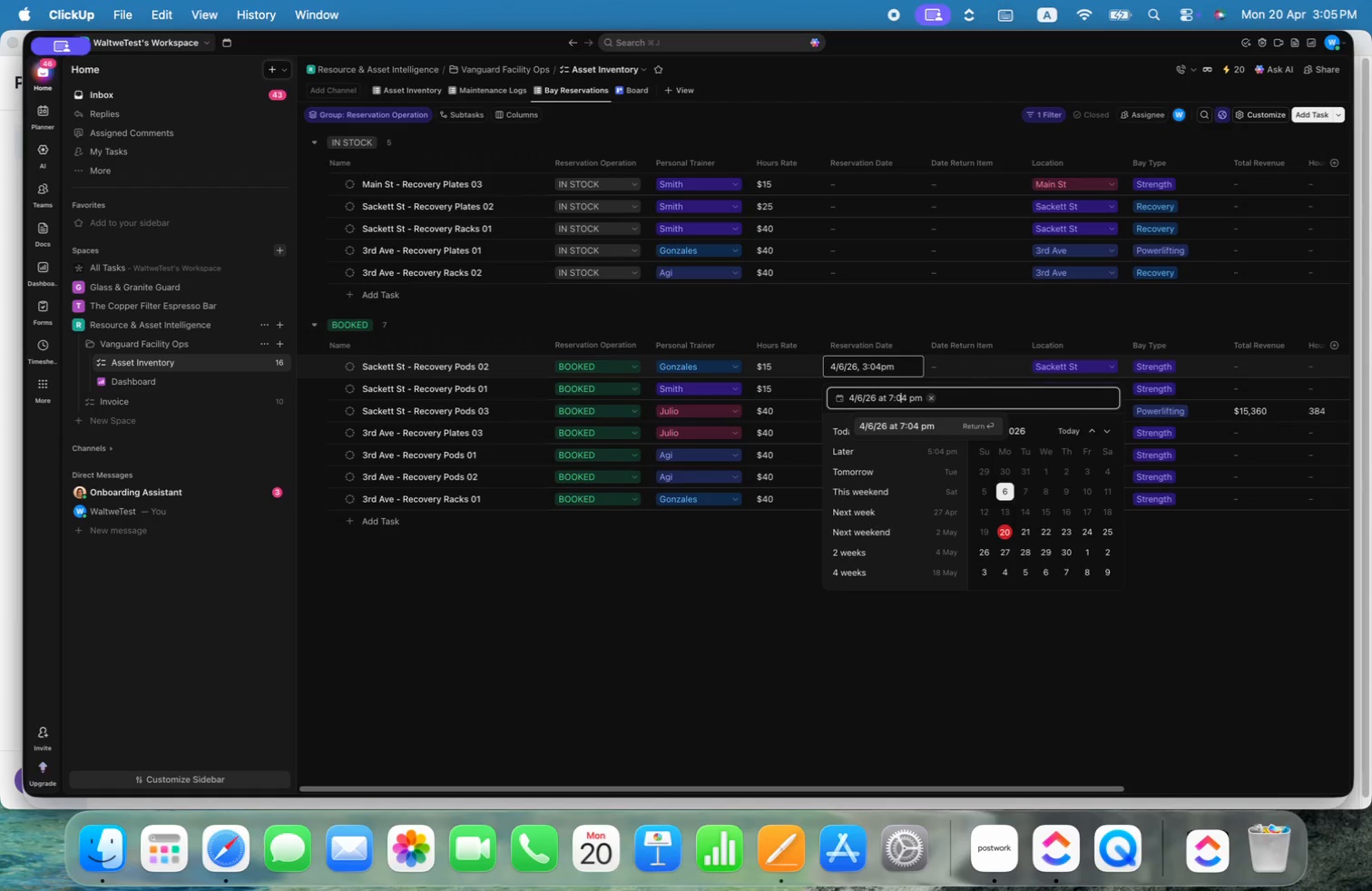 
key(ArrowRight)
 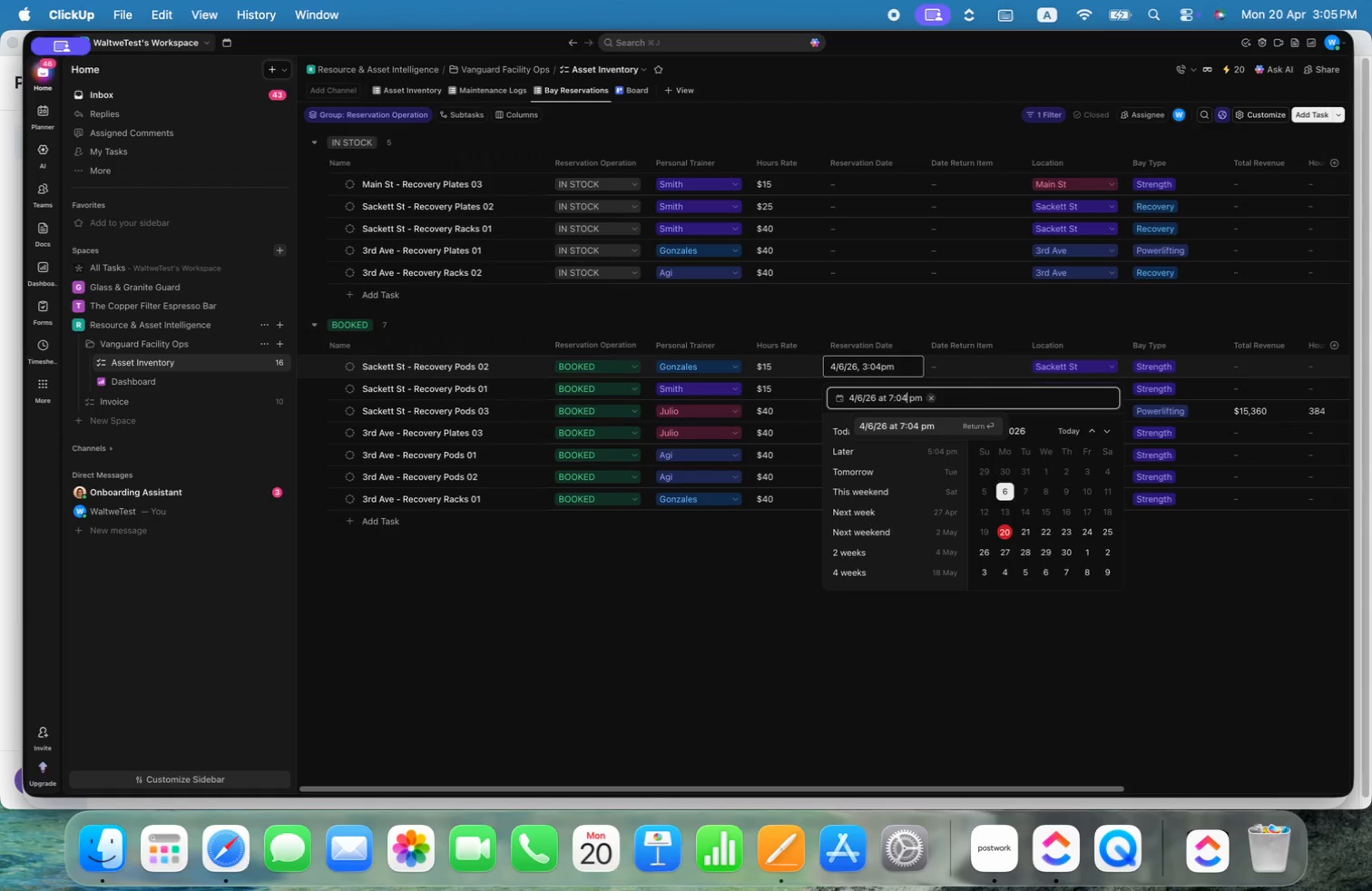 
key(ArrowRight)
 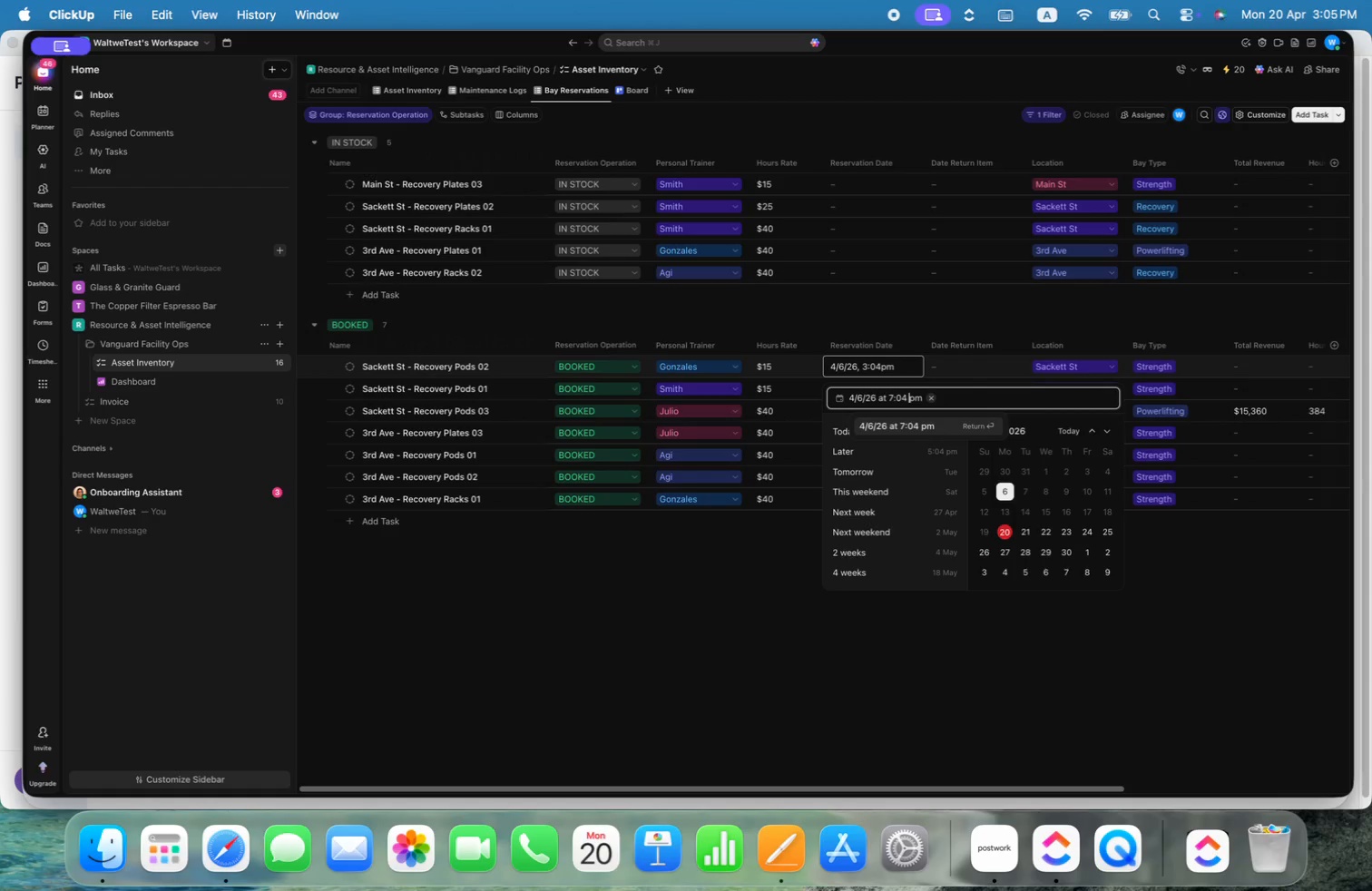 
key(ArrowRight)
 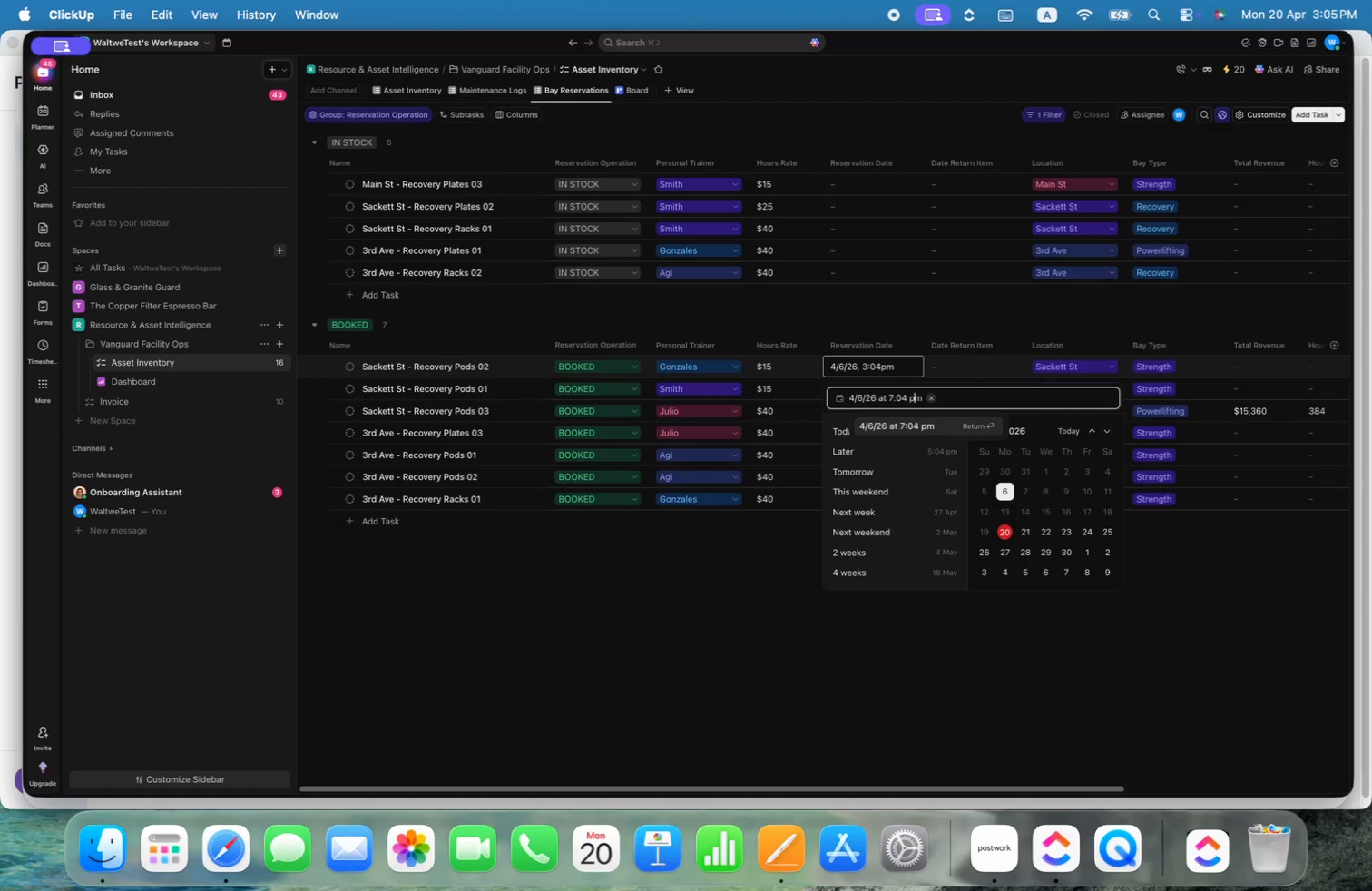 
key(Backspace)
 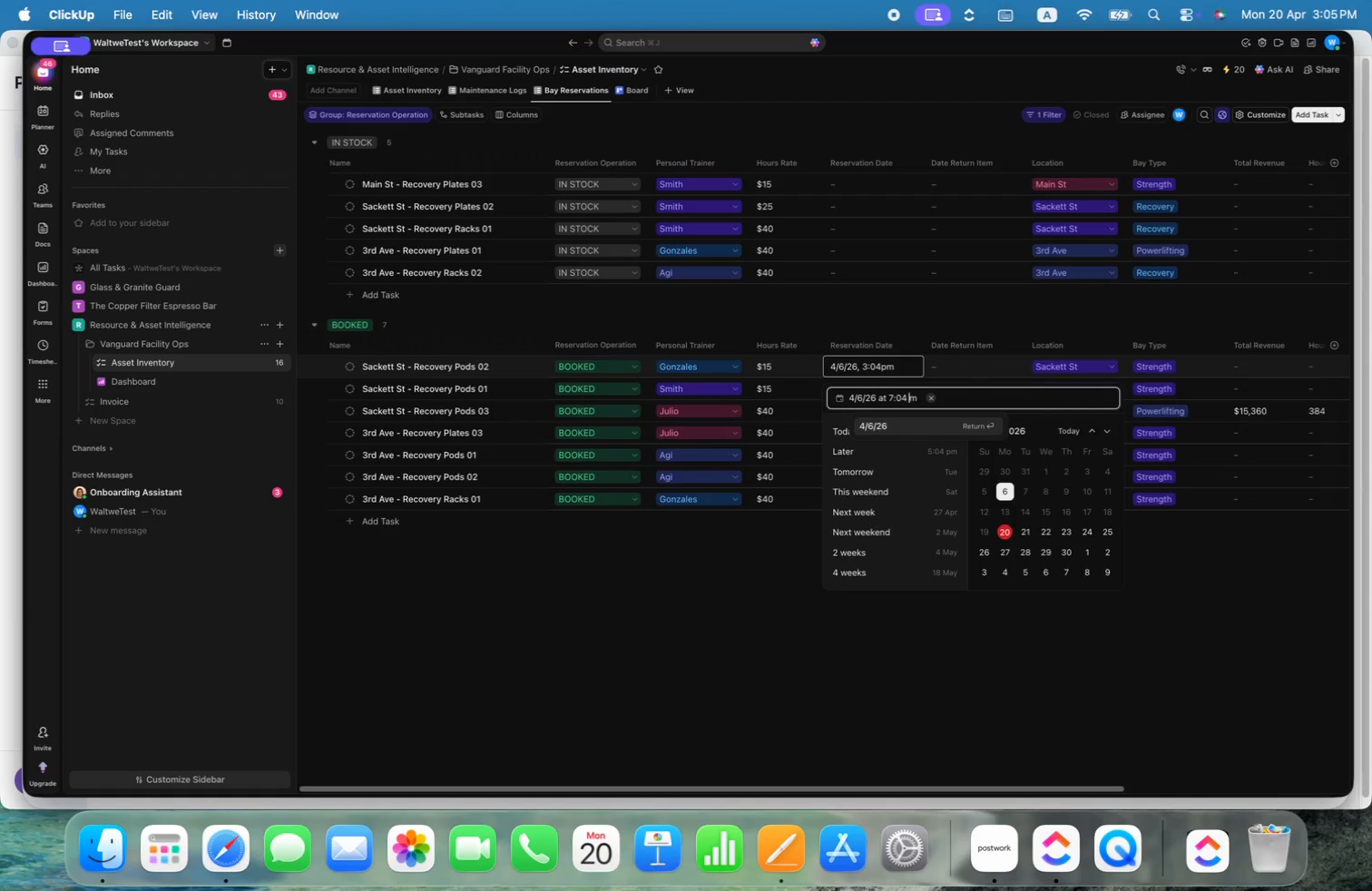 
key(A)
 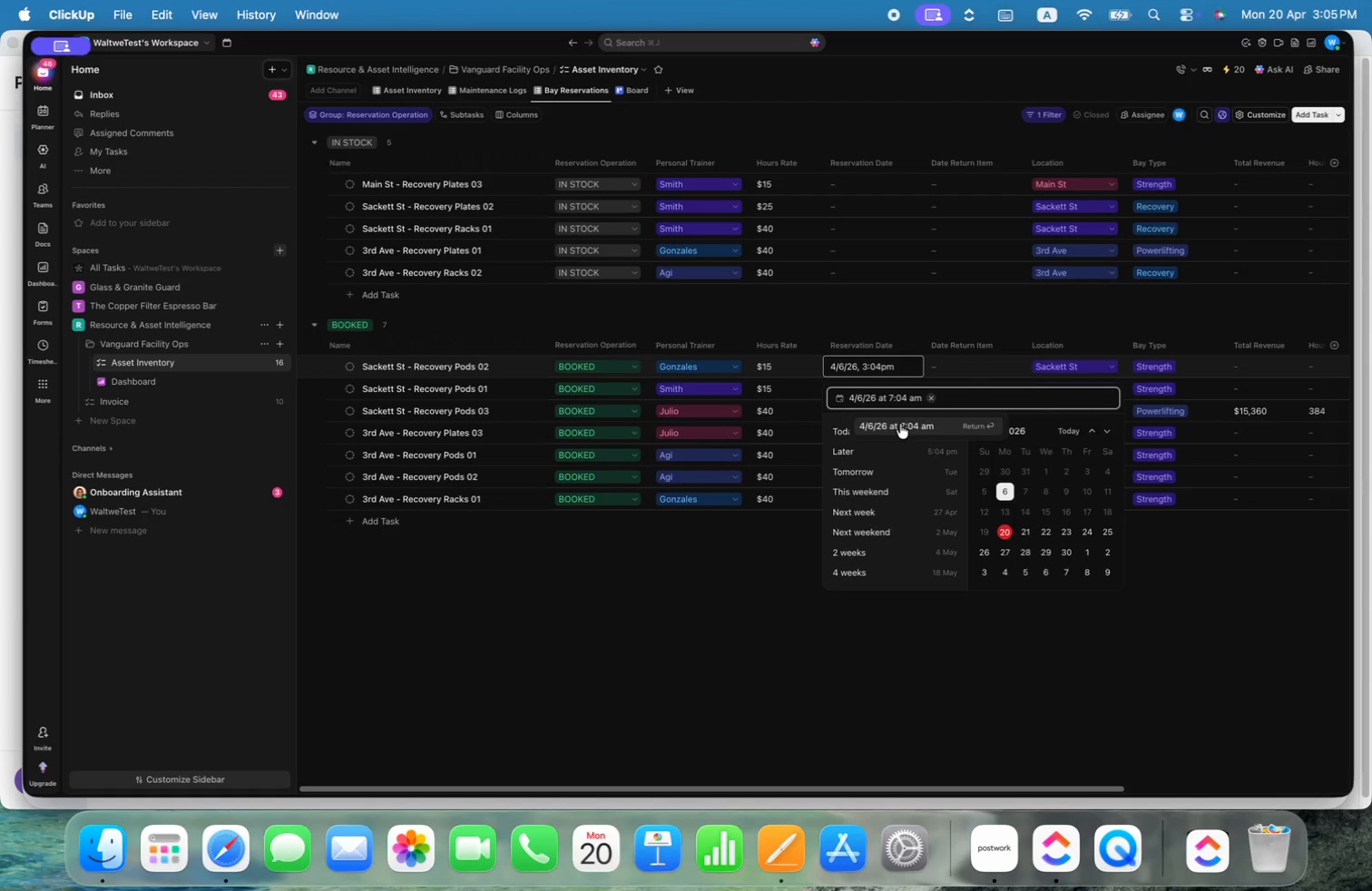 
left_click([900, 424])
 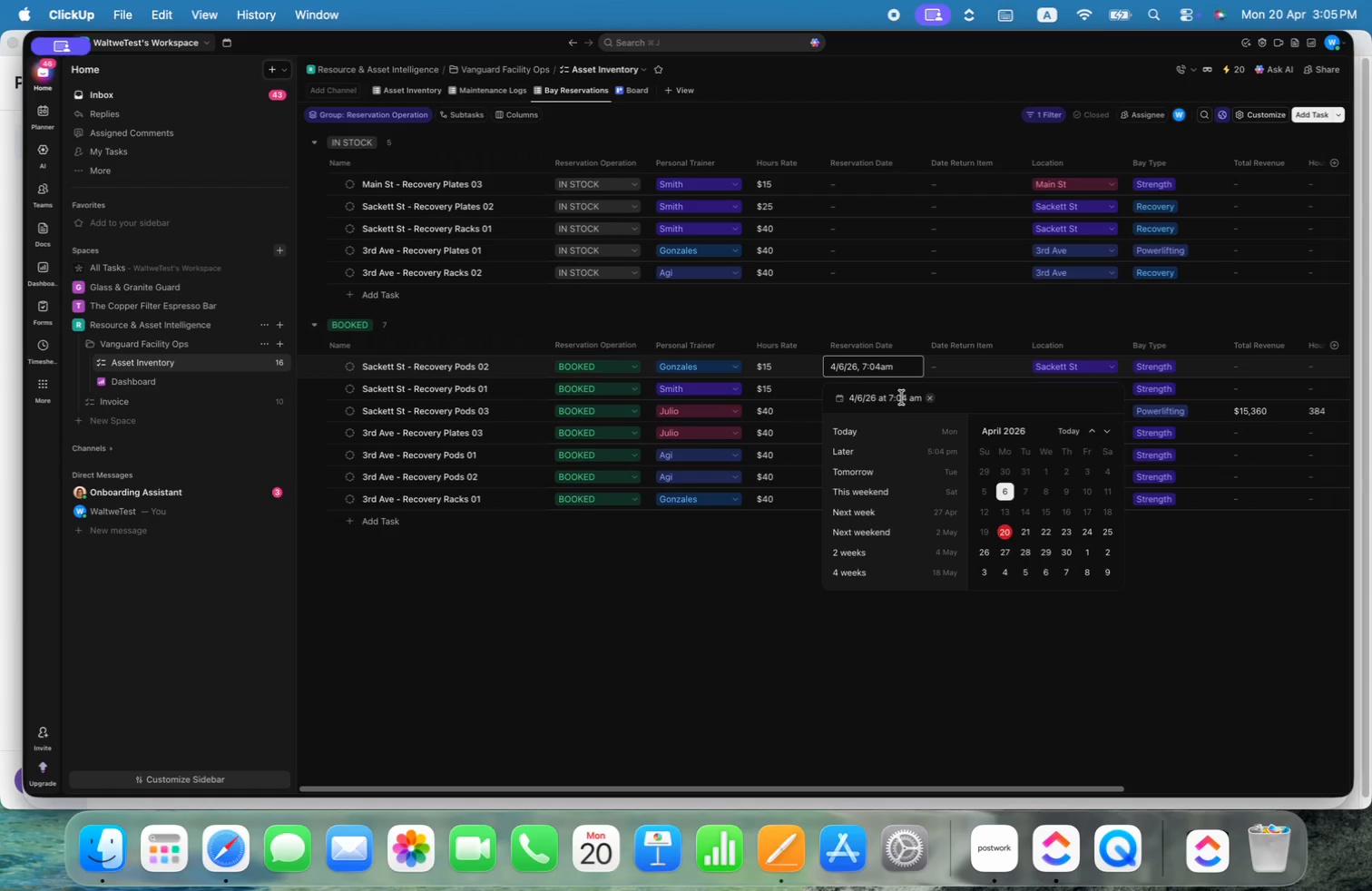 
left_click([765, 579])
 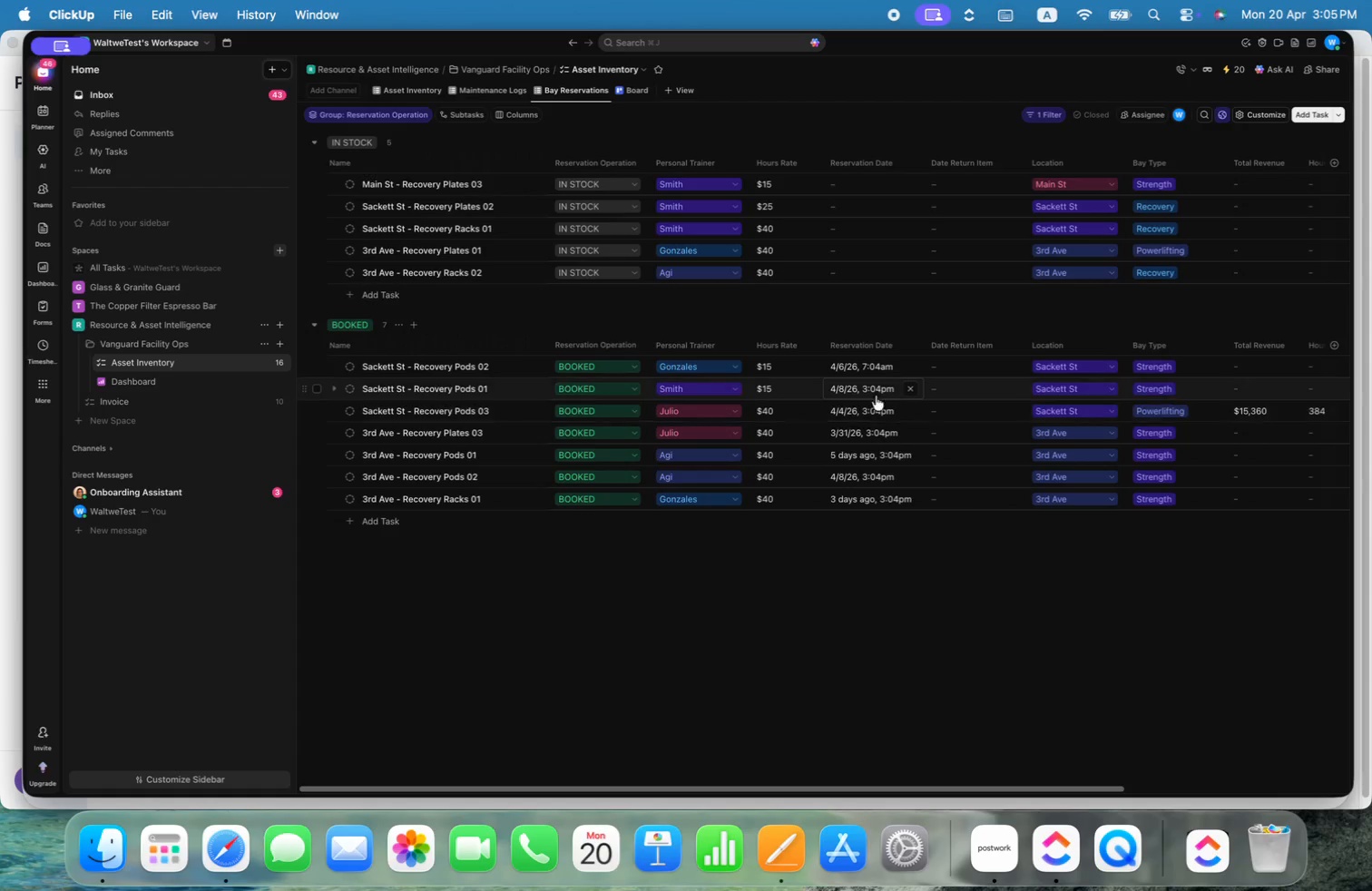 
left_click([864, 388])
 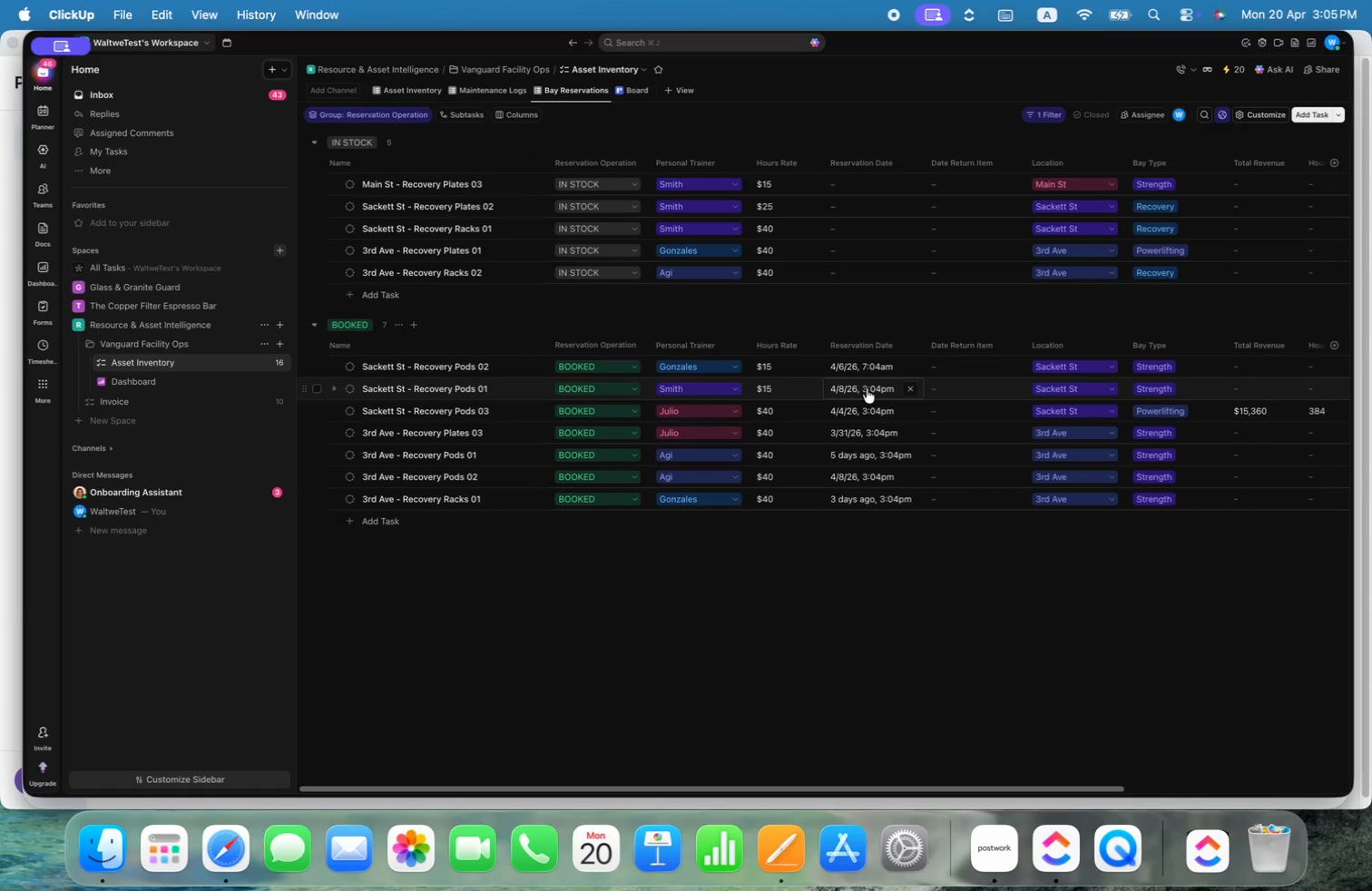 
left_click([868, 388])
 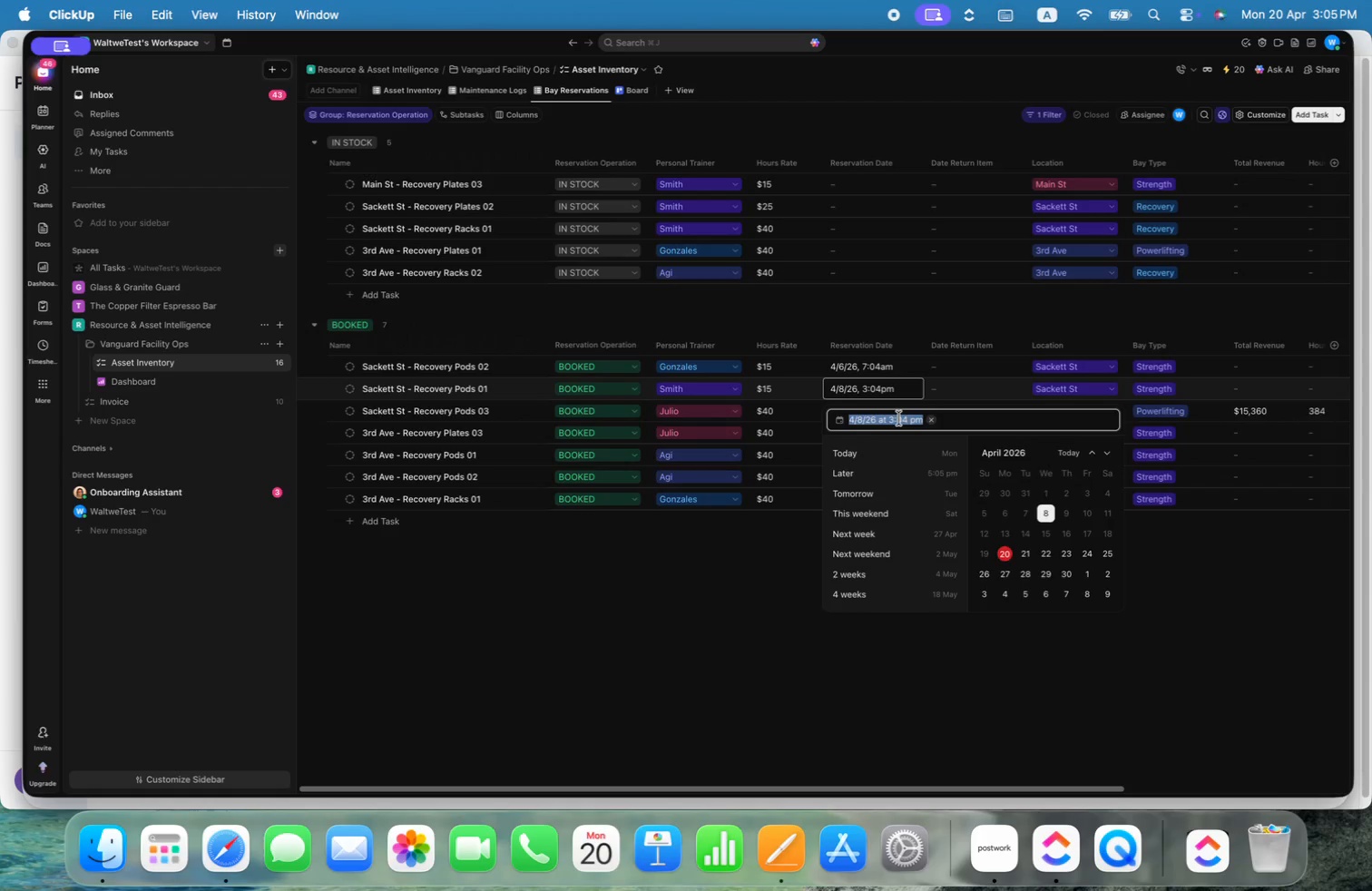 
left_click([894, 416])
 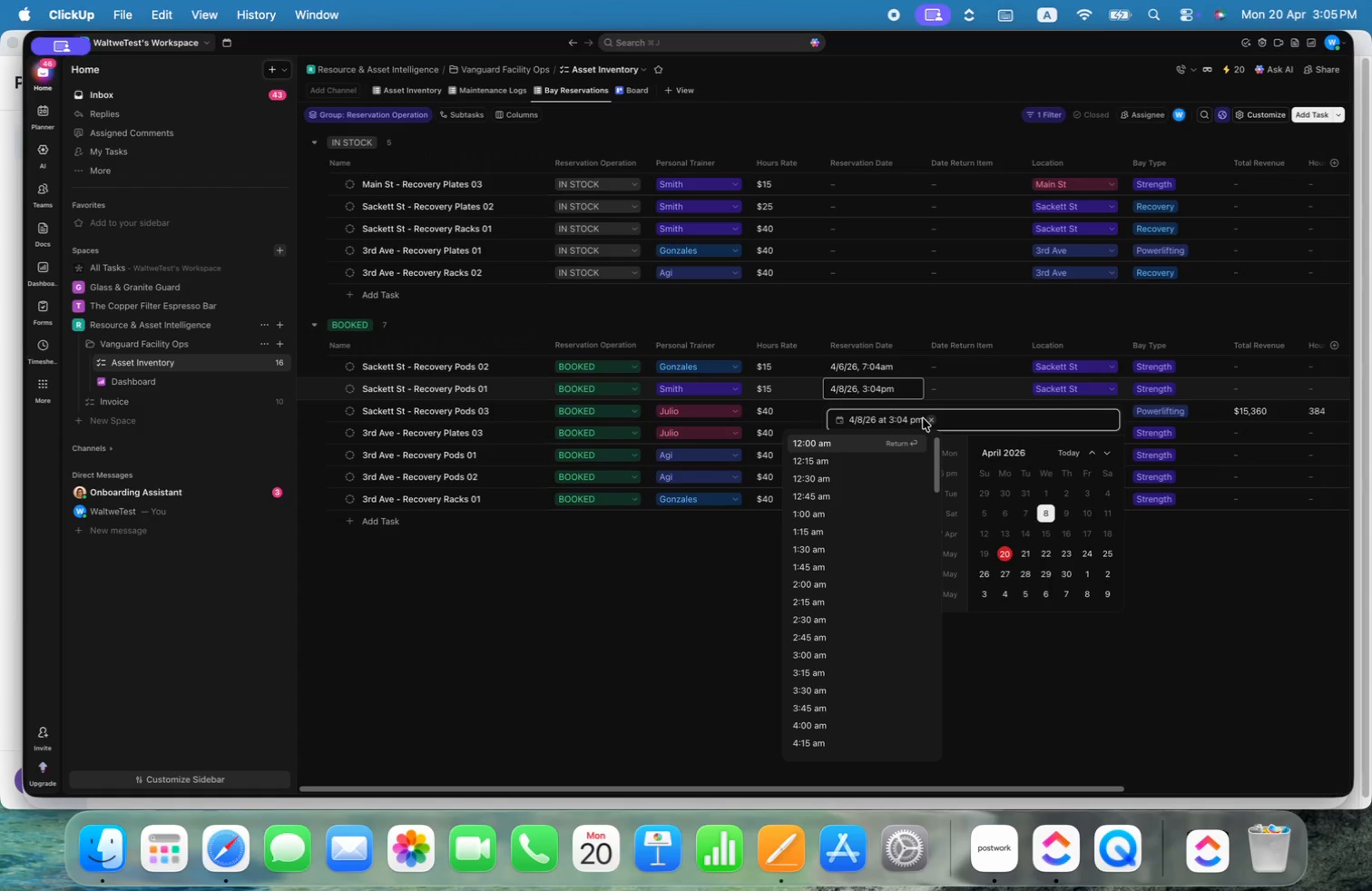 
key(Backspace)
 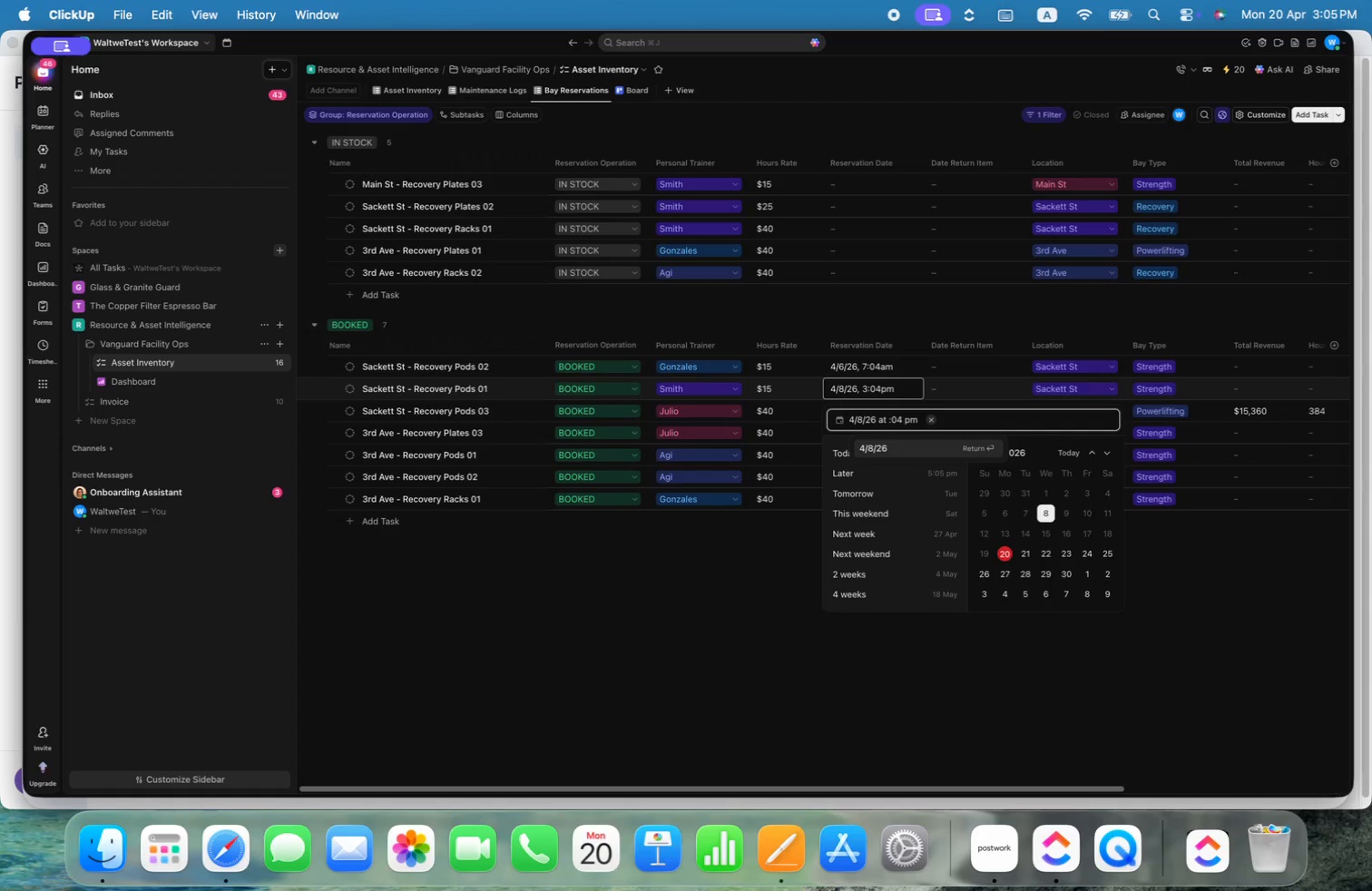 
key(7)
 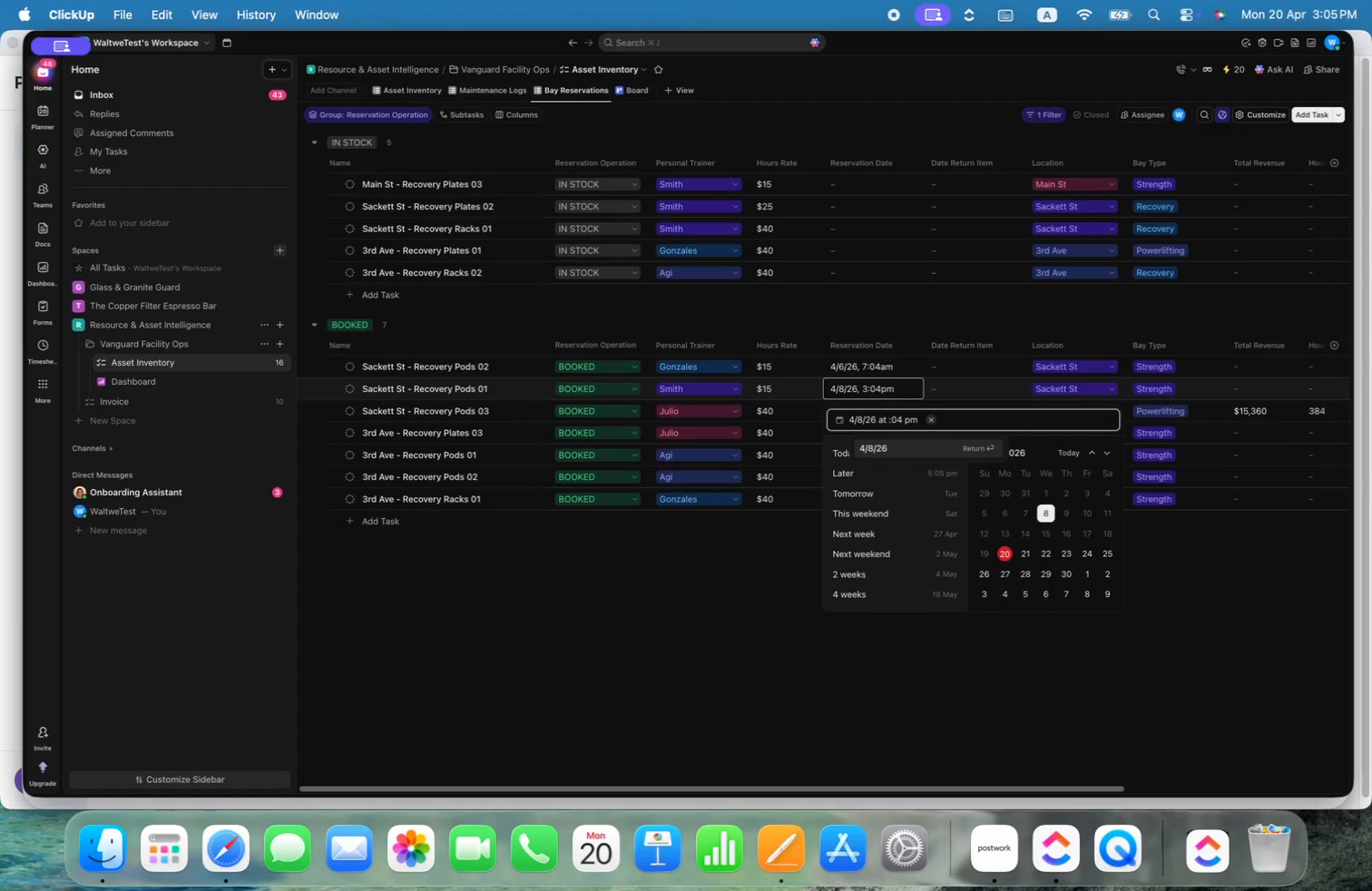 
key(ArrowRight)
 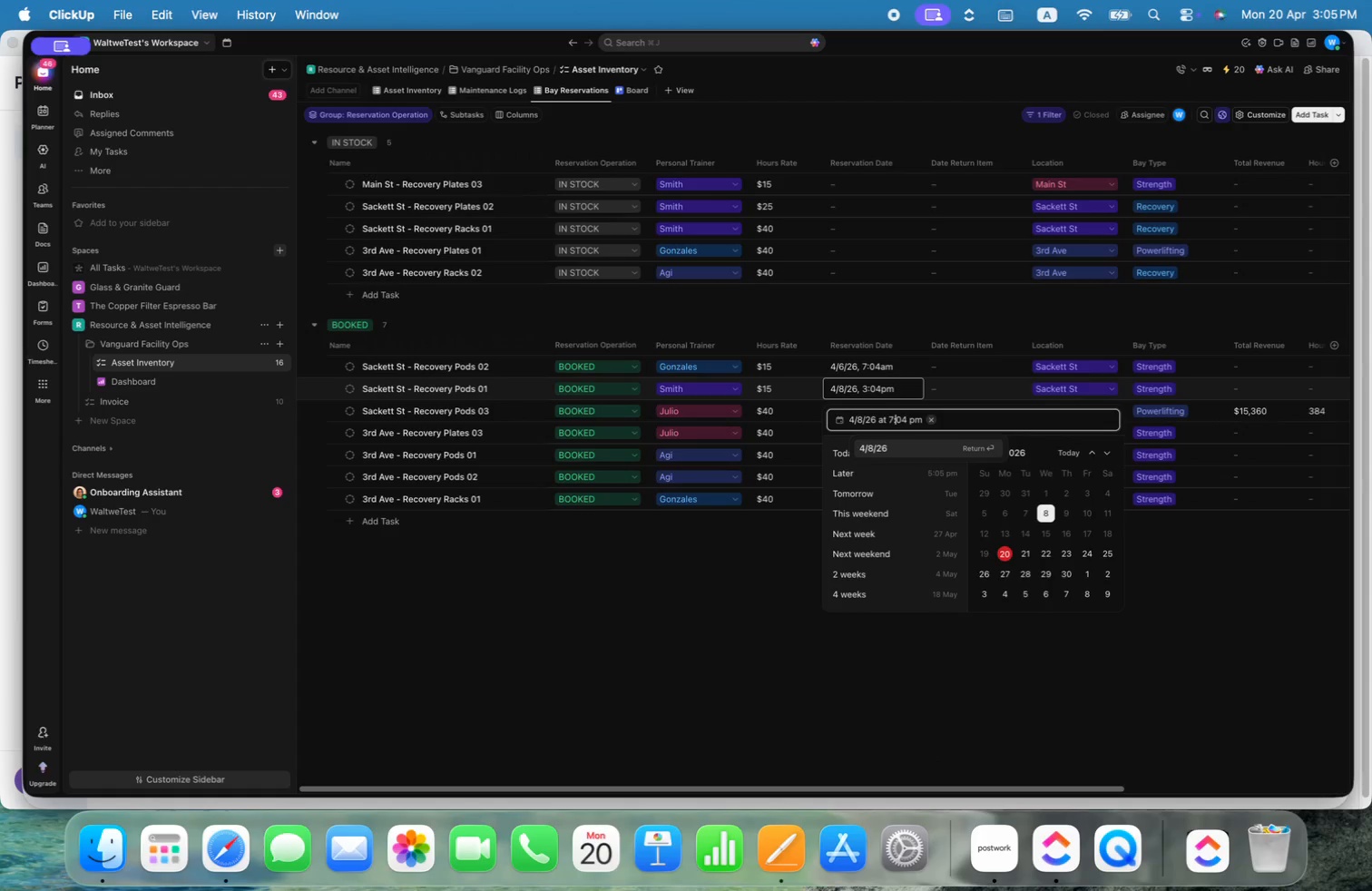 
key(ArrowRight)
 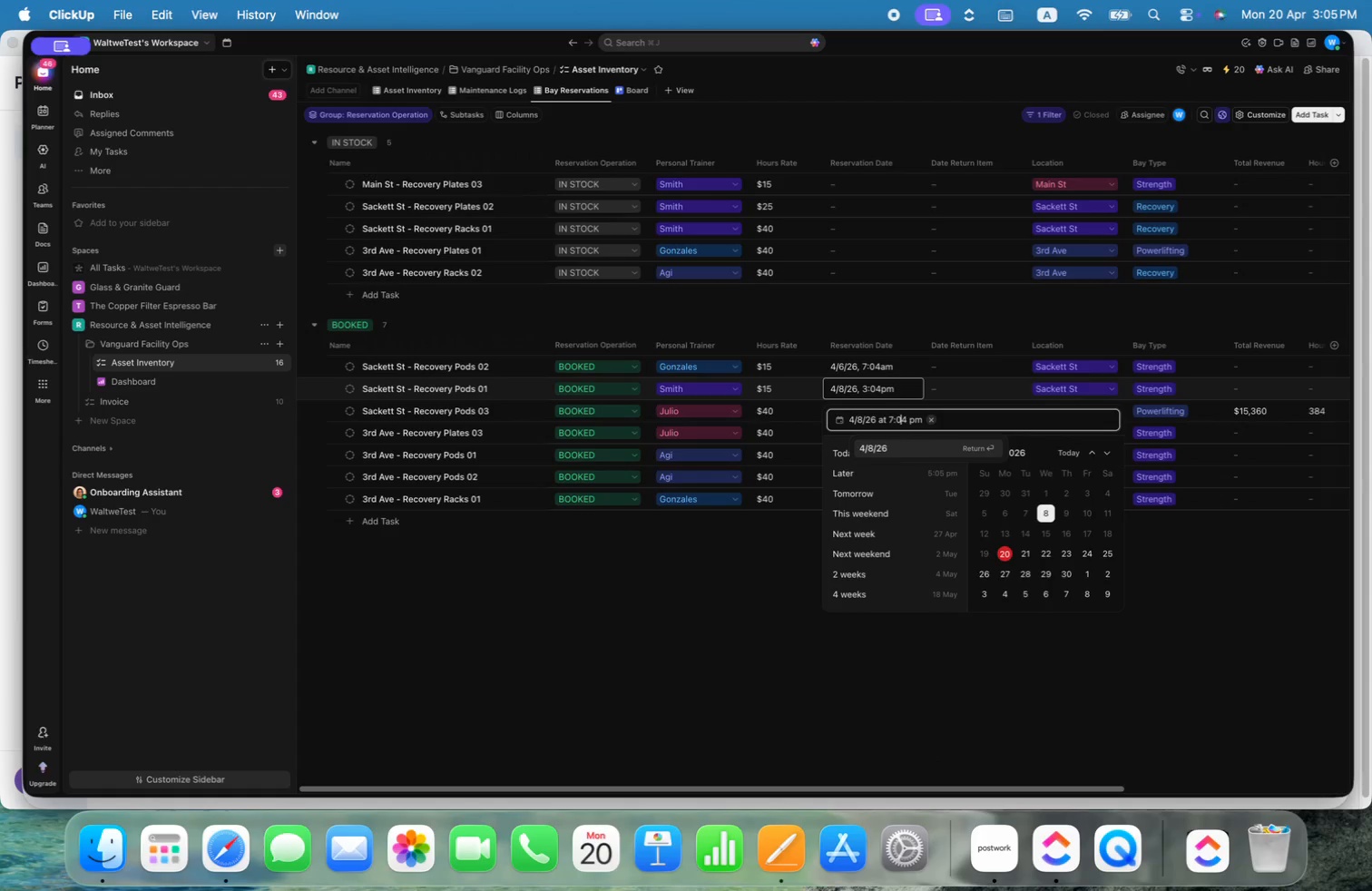 
key(ArrowRight)
 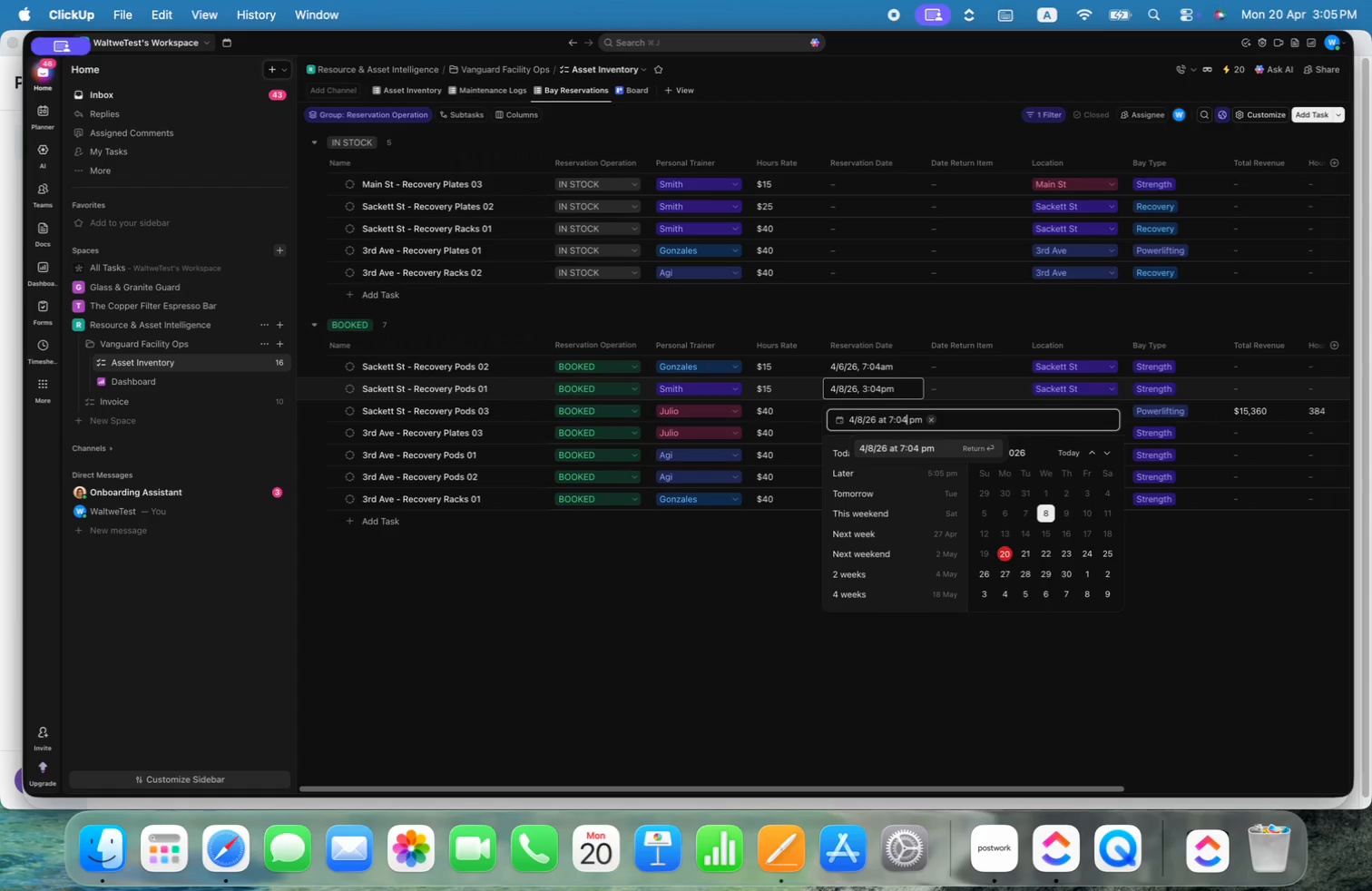 
key(ArrowRight)
 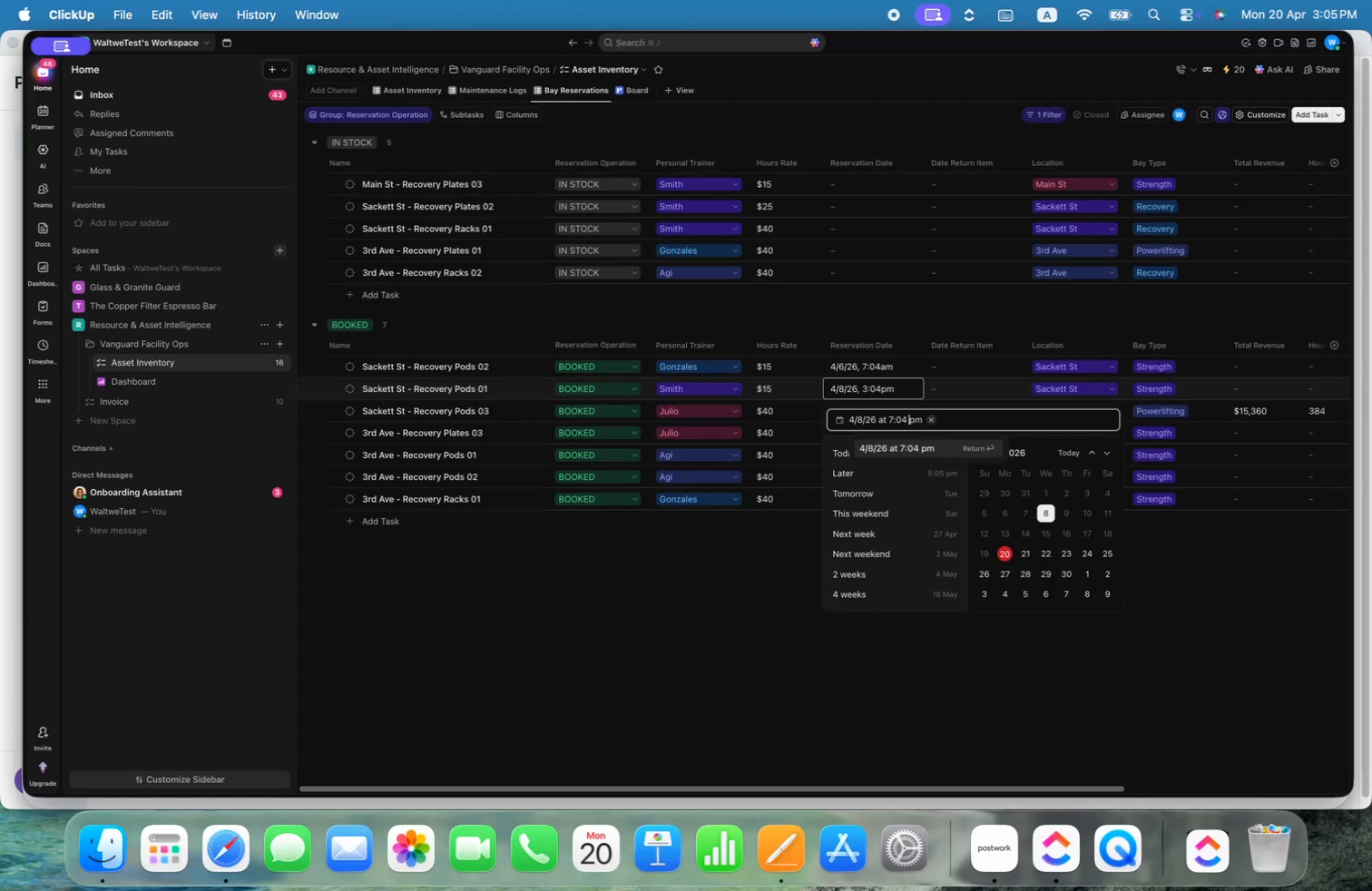 
key(ArrowRight)
 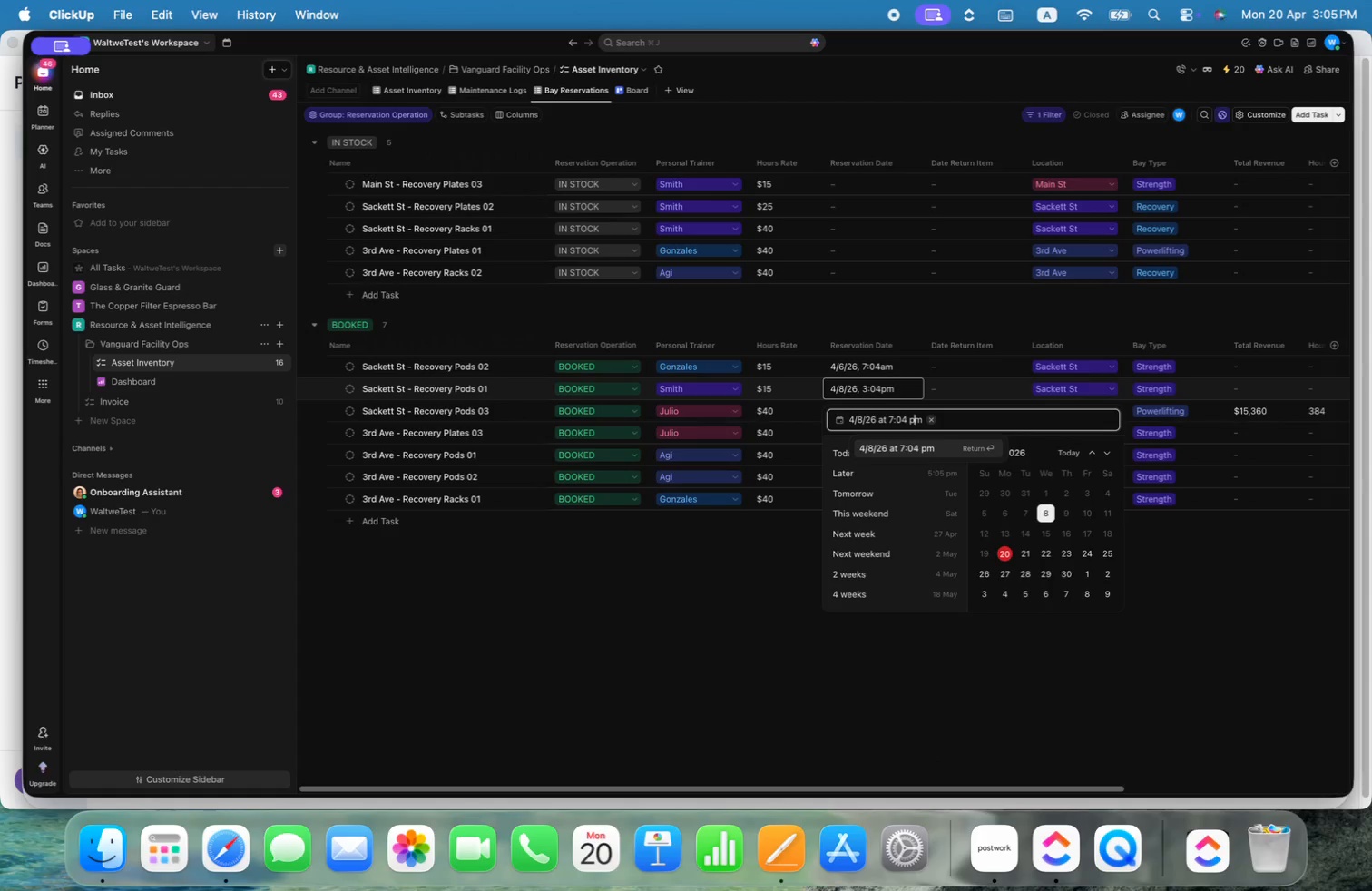 
key(Backspace)
 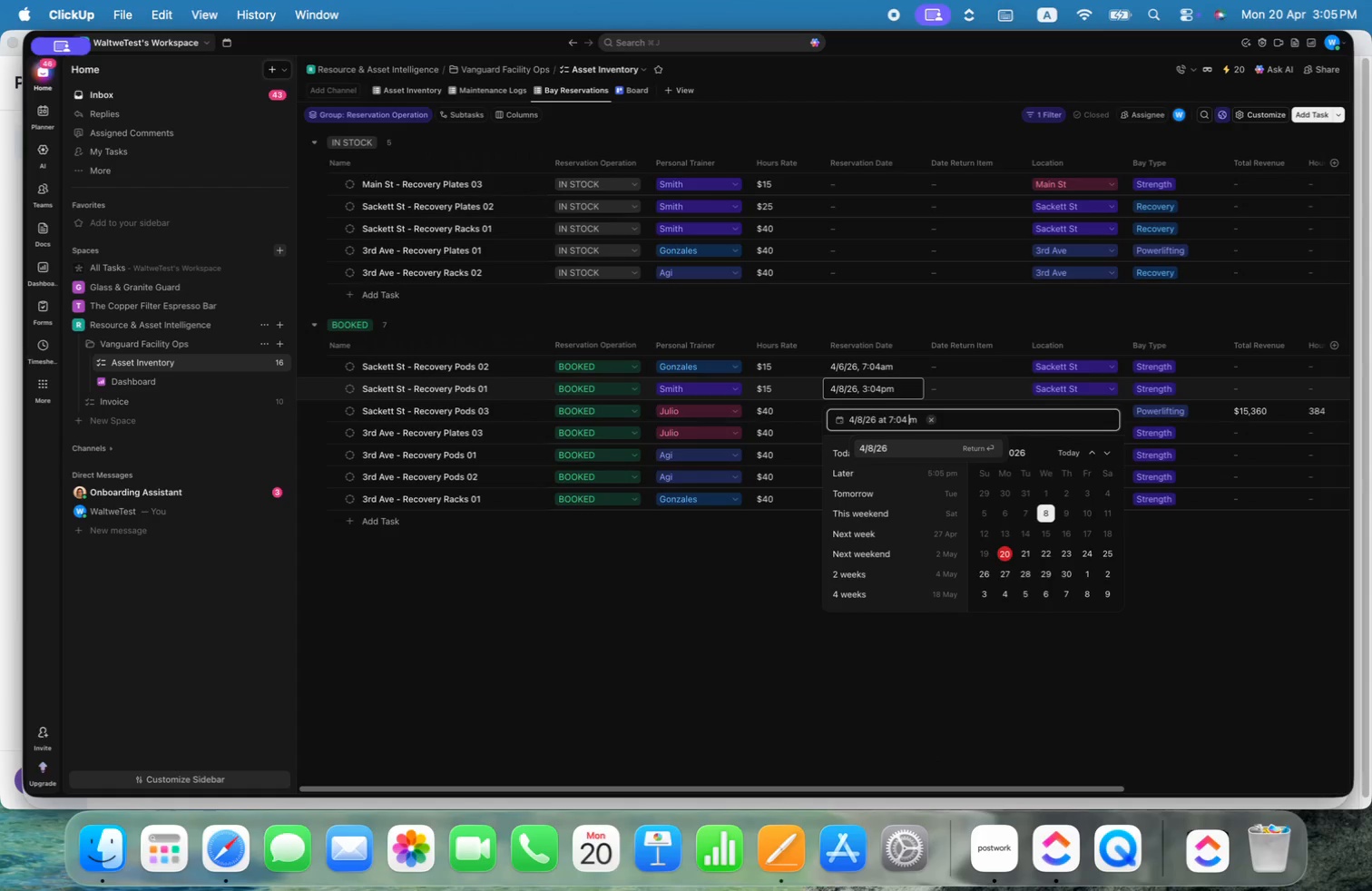 
key(A)
 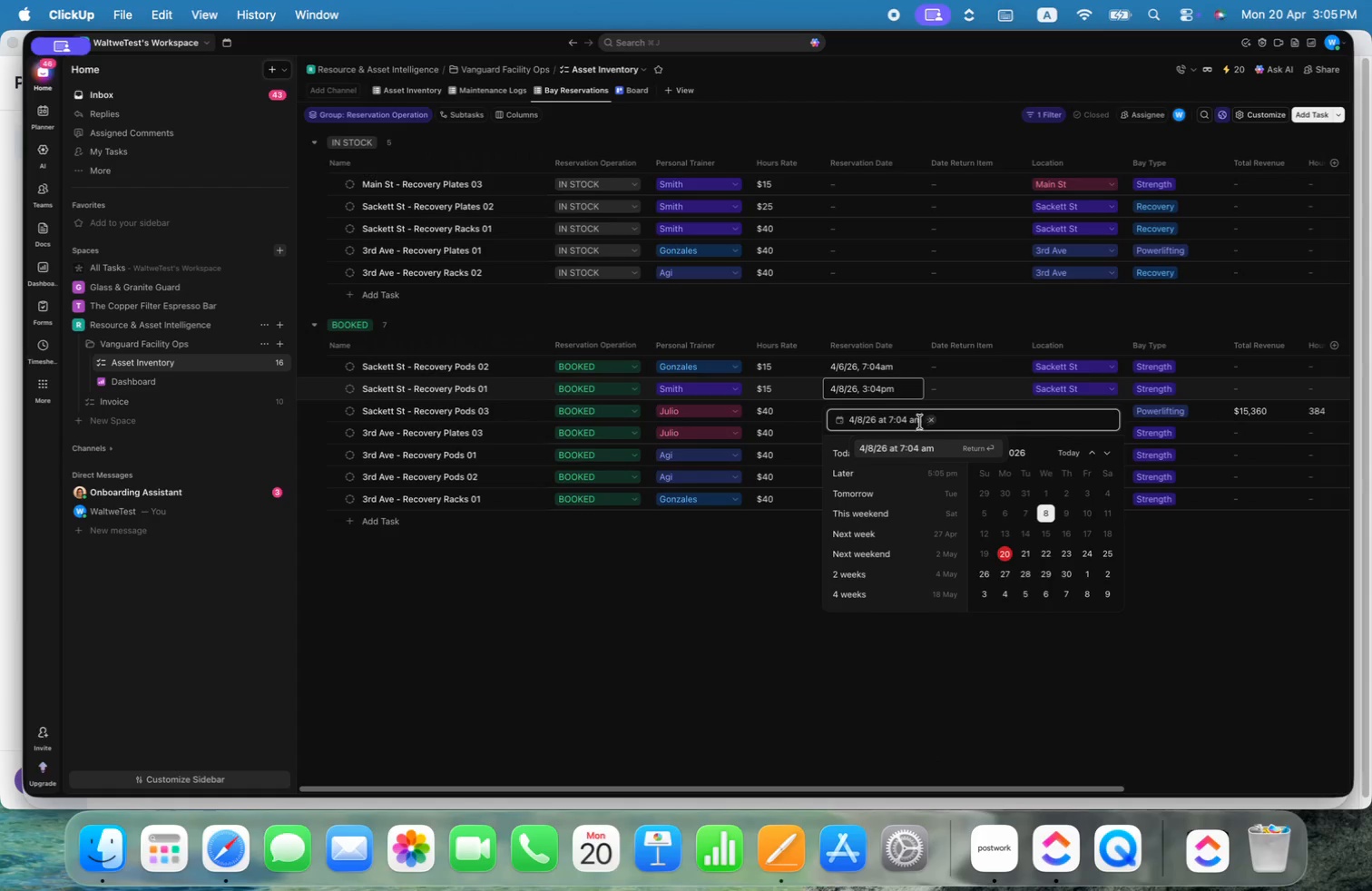 
left_click([914, 448])
 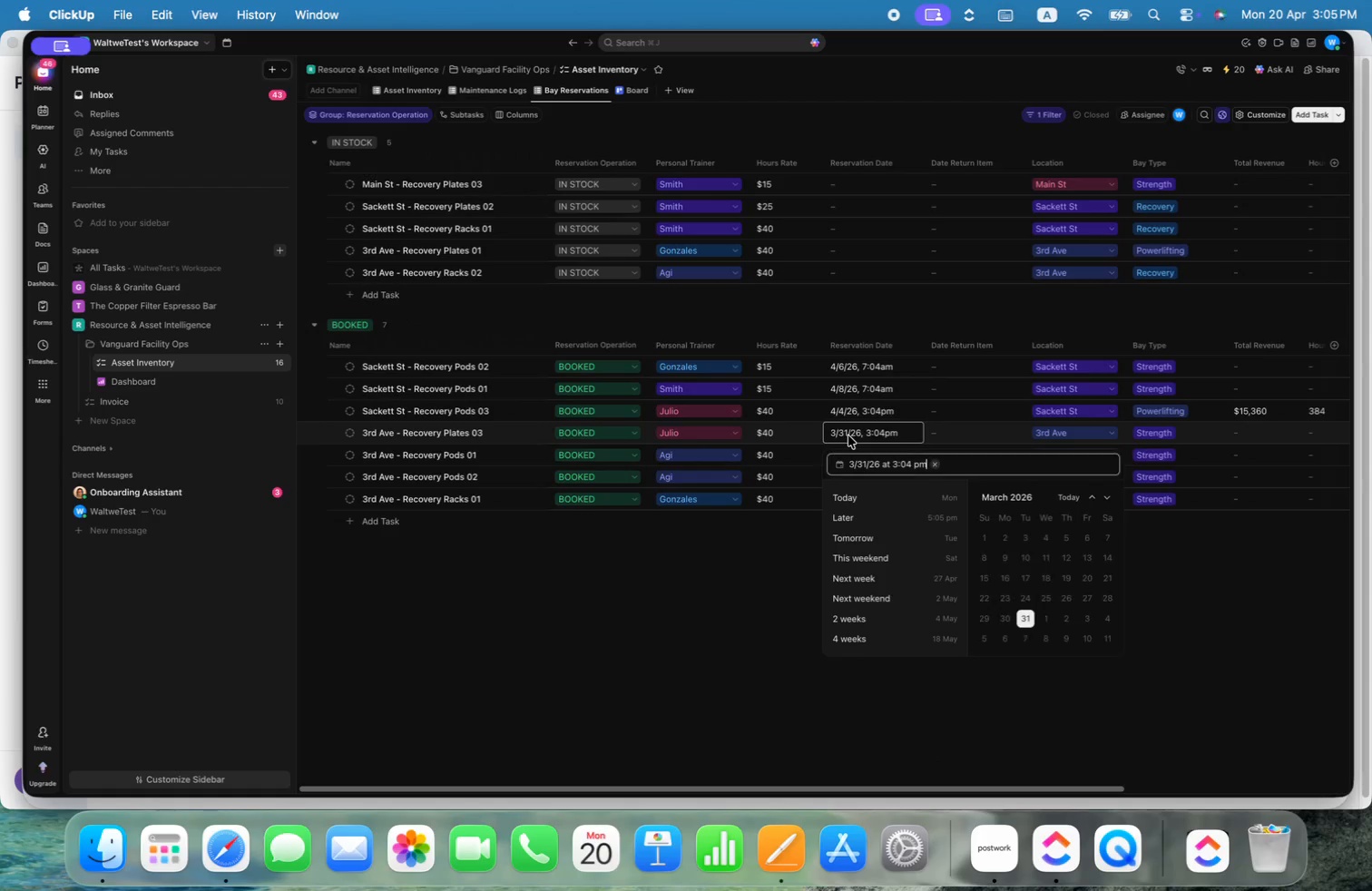 
left_click([897, 465])
 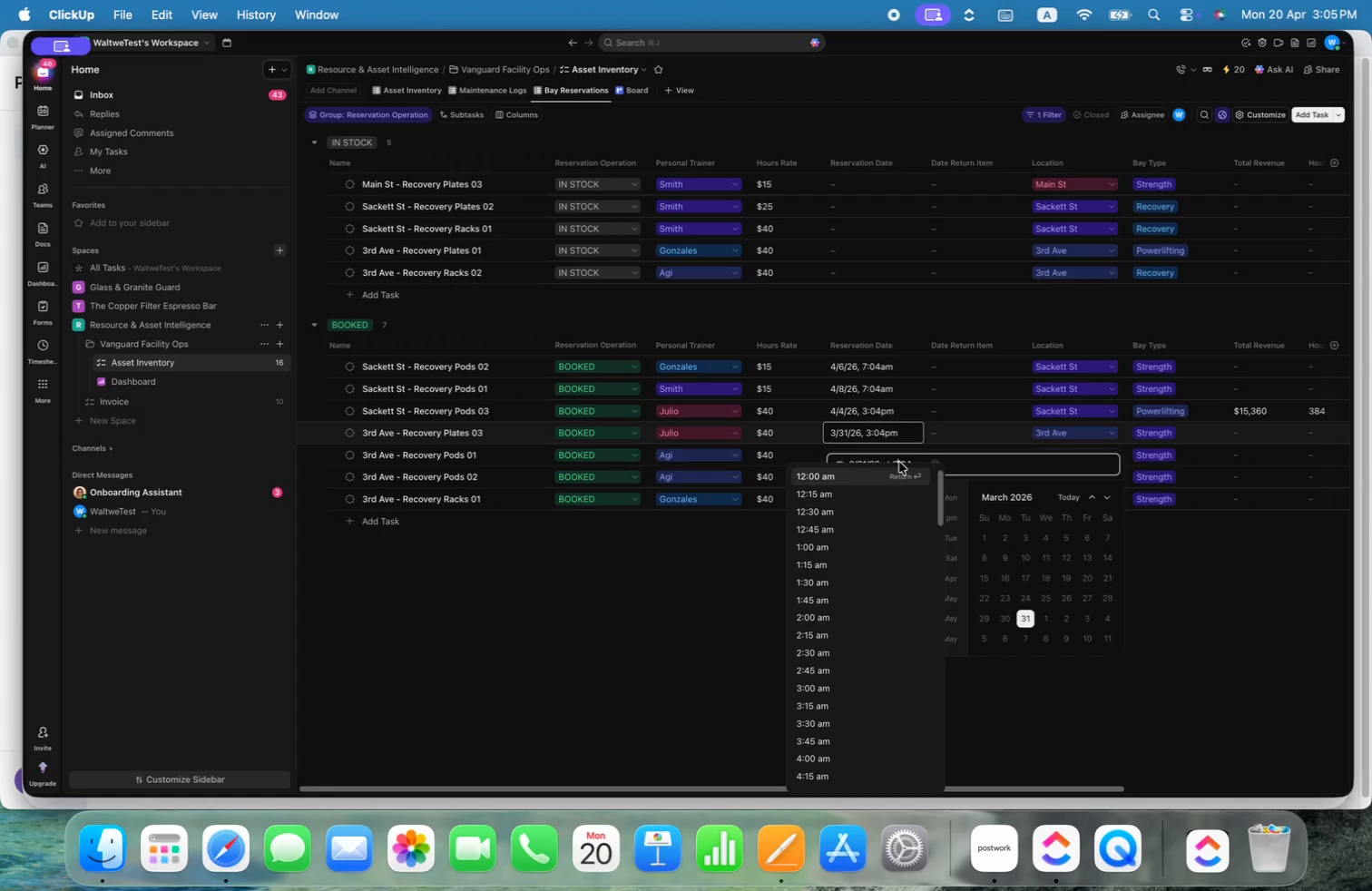 
key(Backspace)
 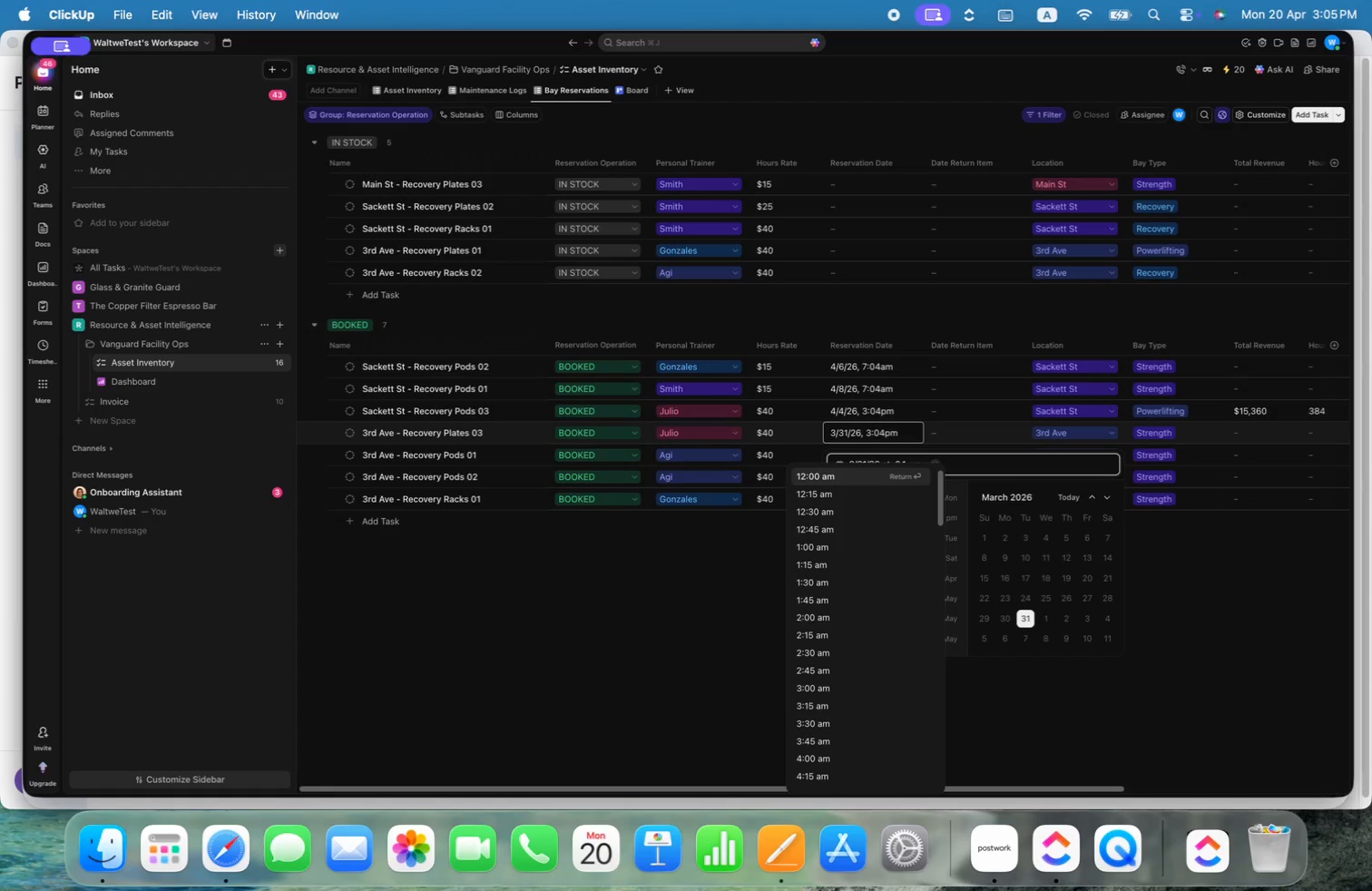 
key(9)
 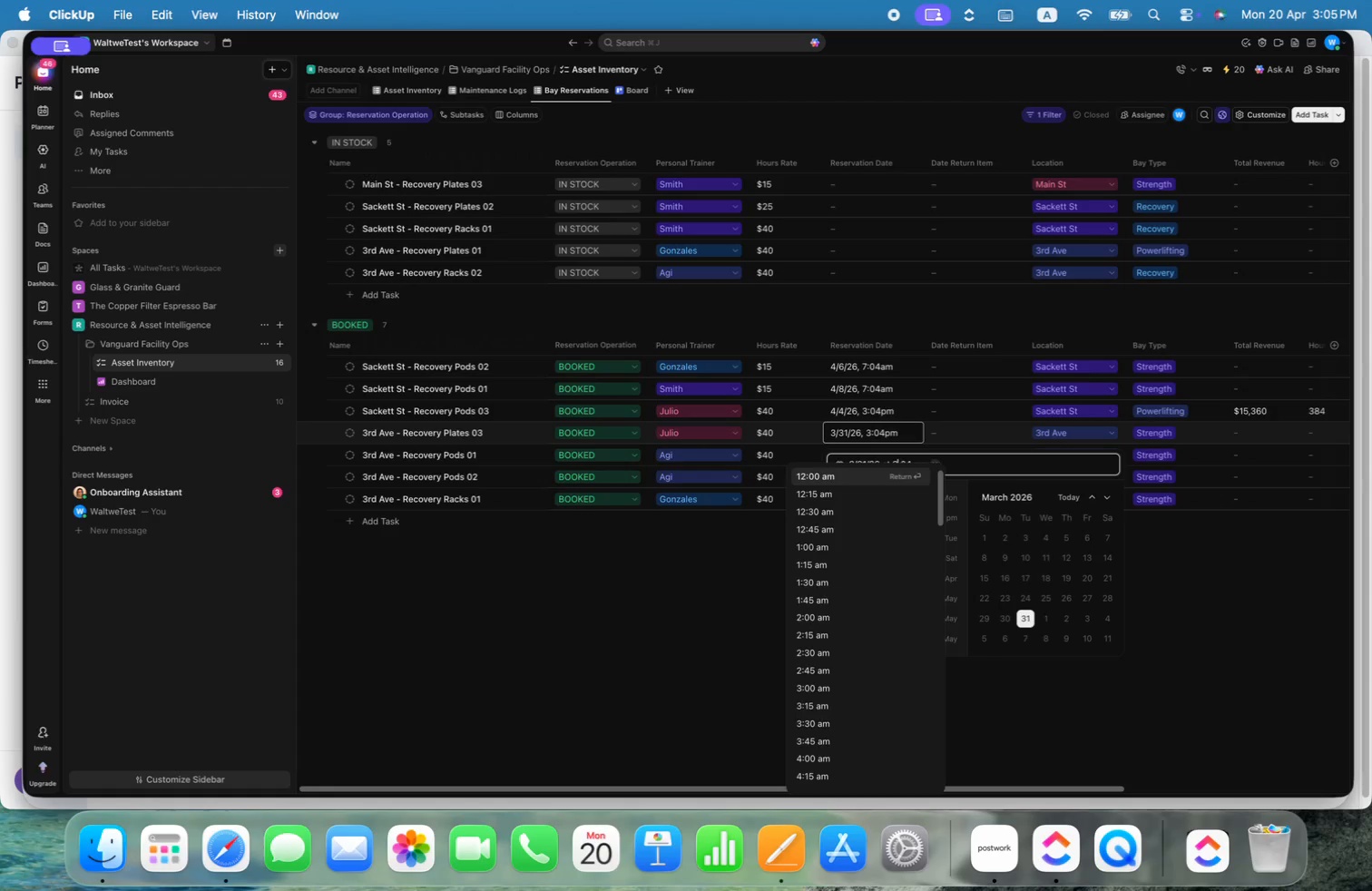 
key(ArrowRight)
 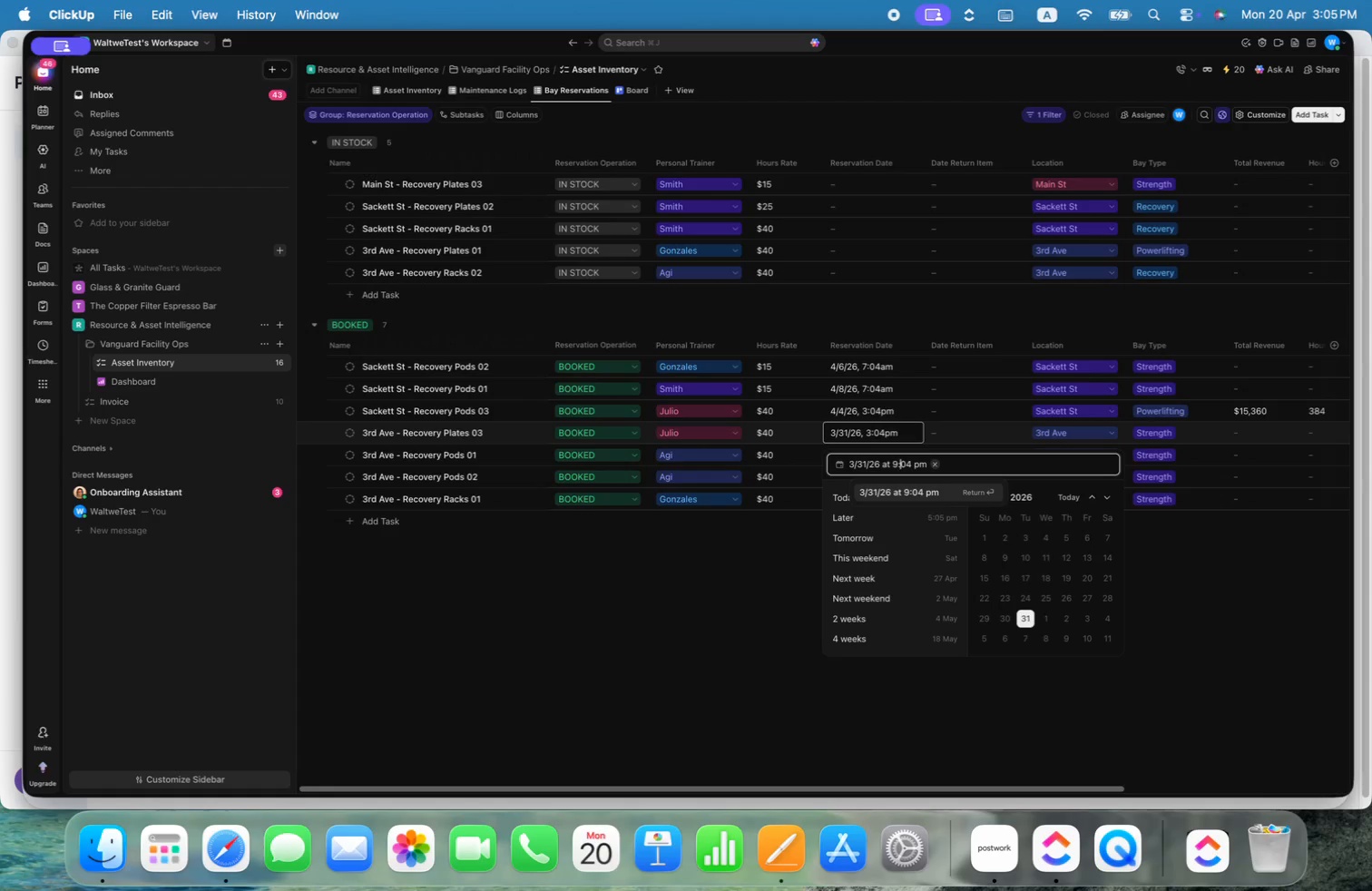 
key(ArrowRight)
 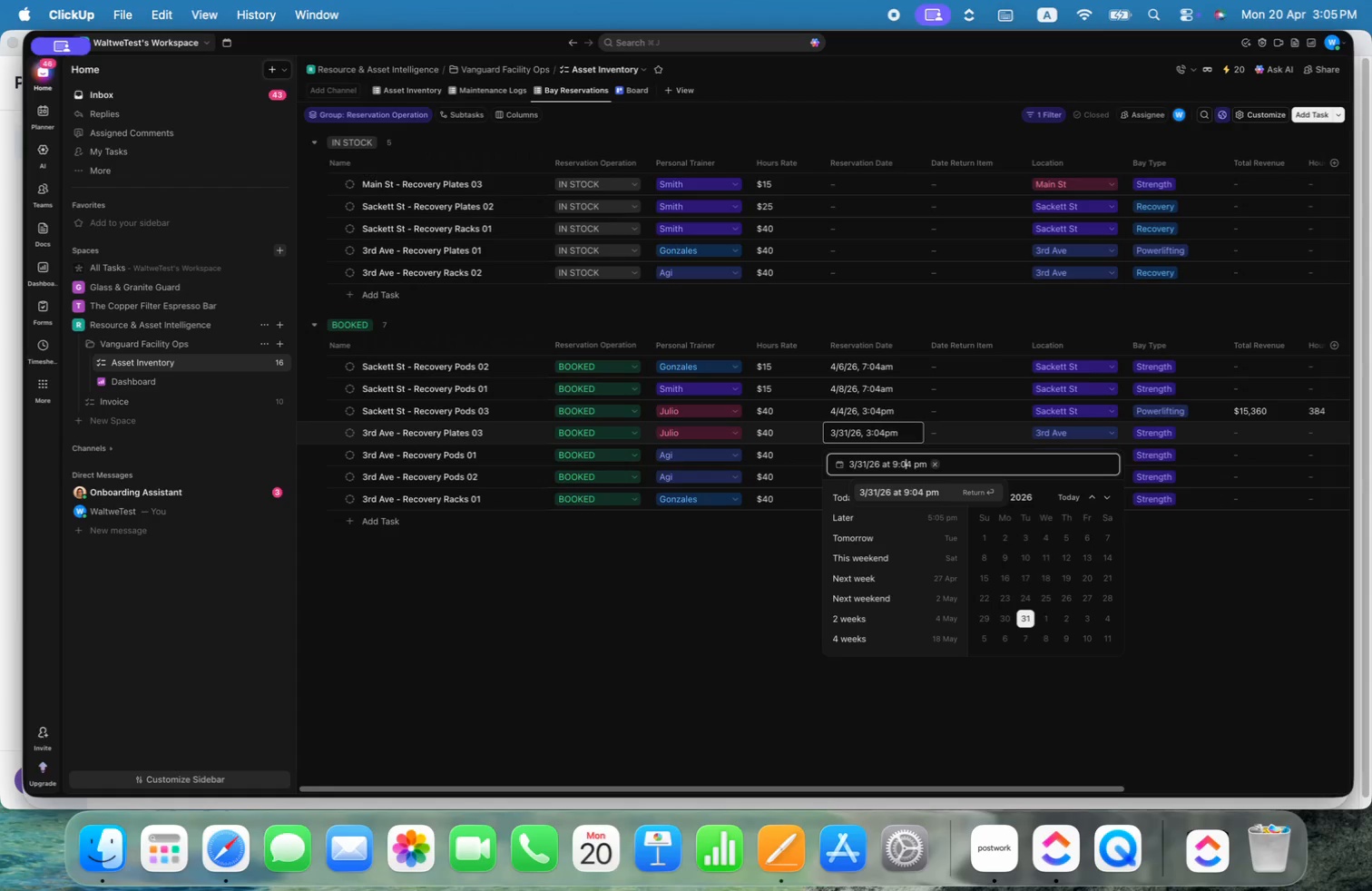 
key(ArrowRight)
 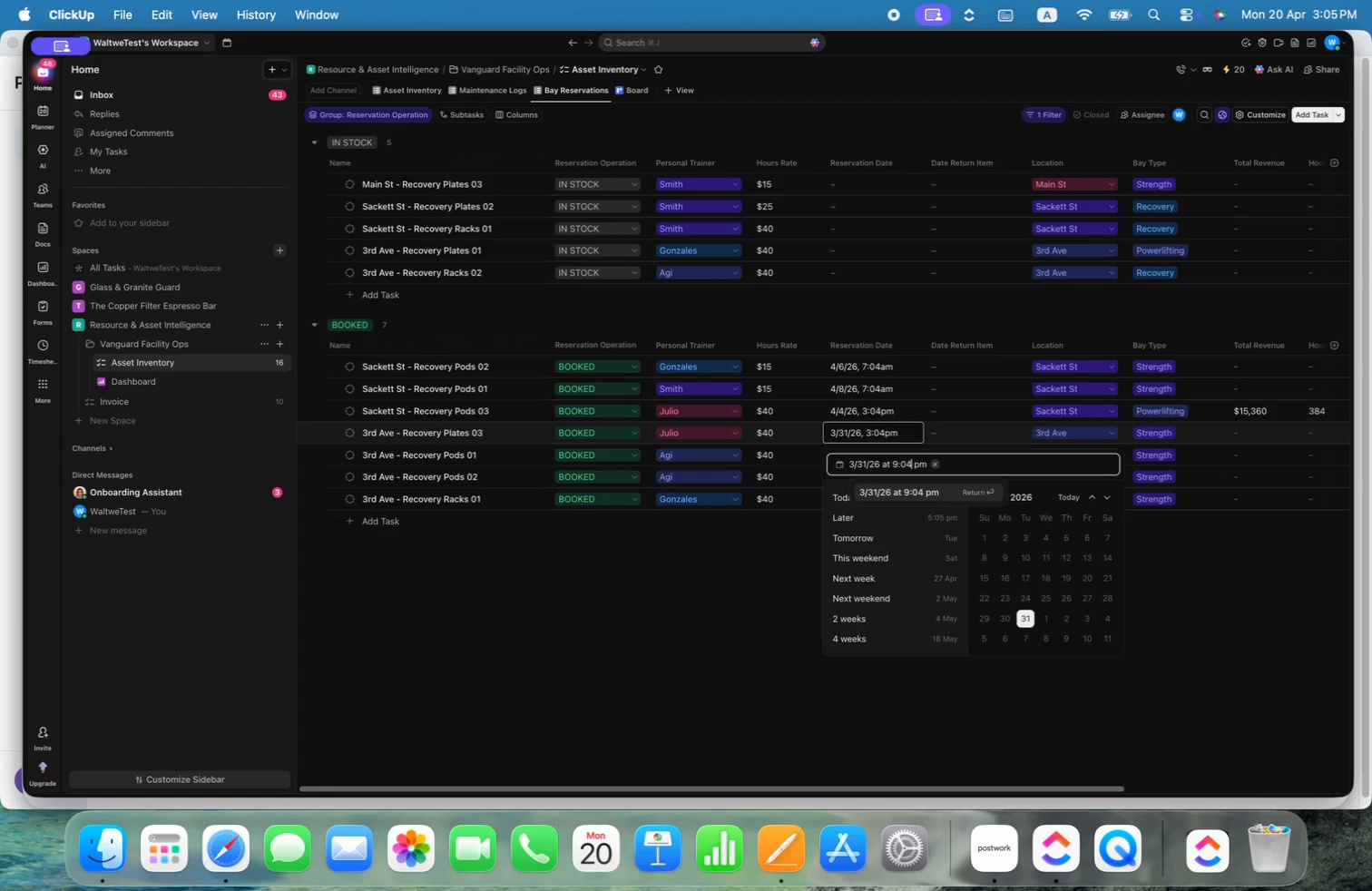 
key(ArrowRight)
 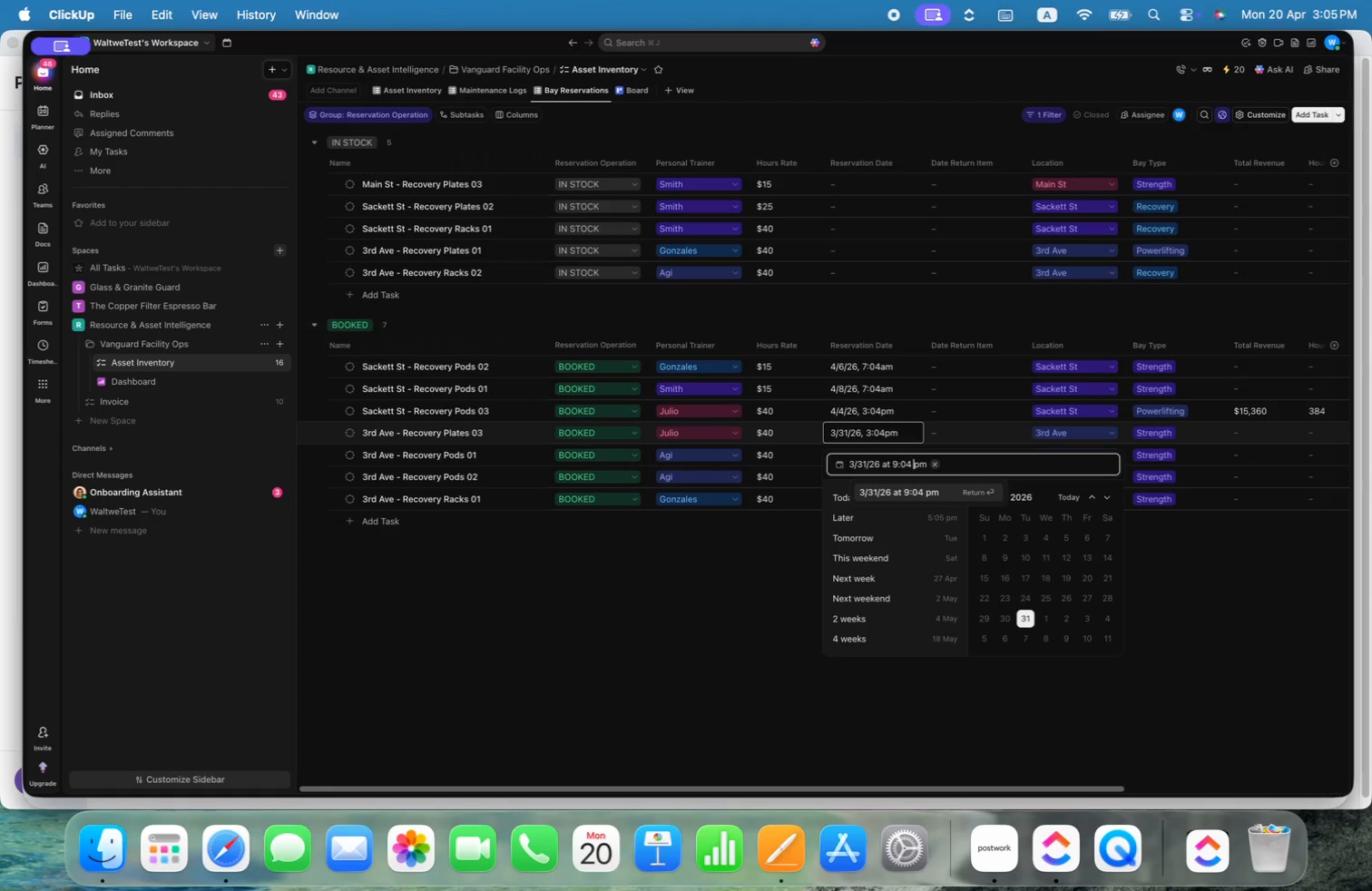 
key(Backspace)
 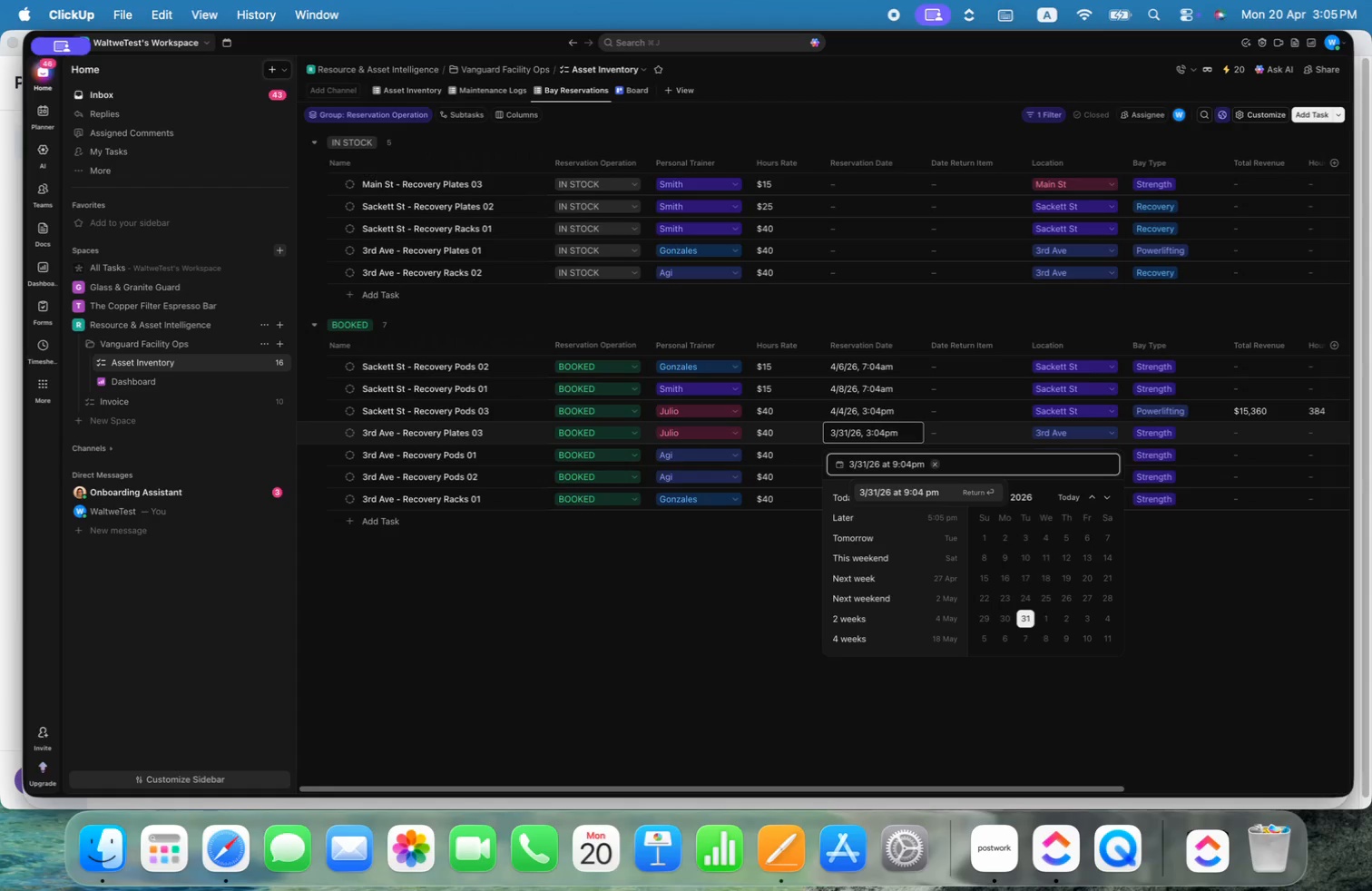 
key(ArrowRight)
 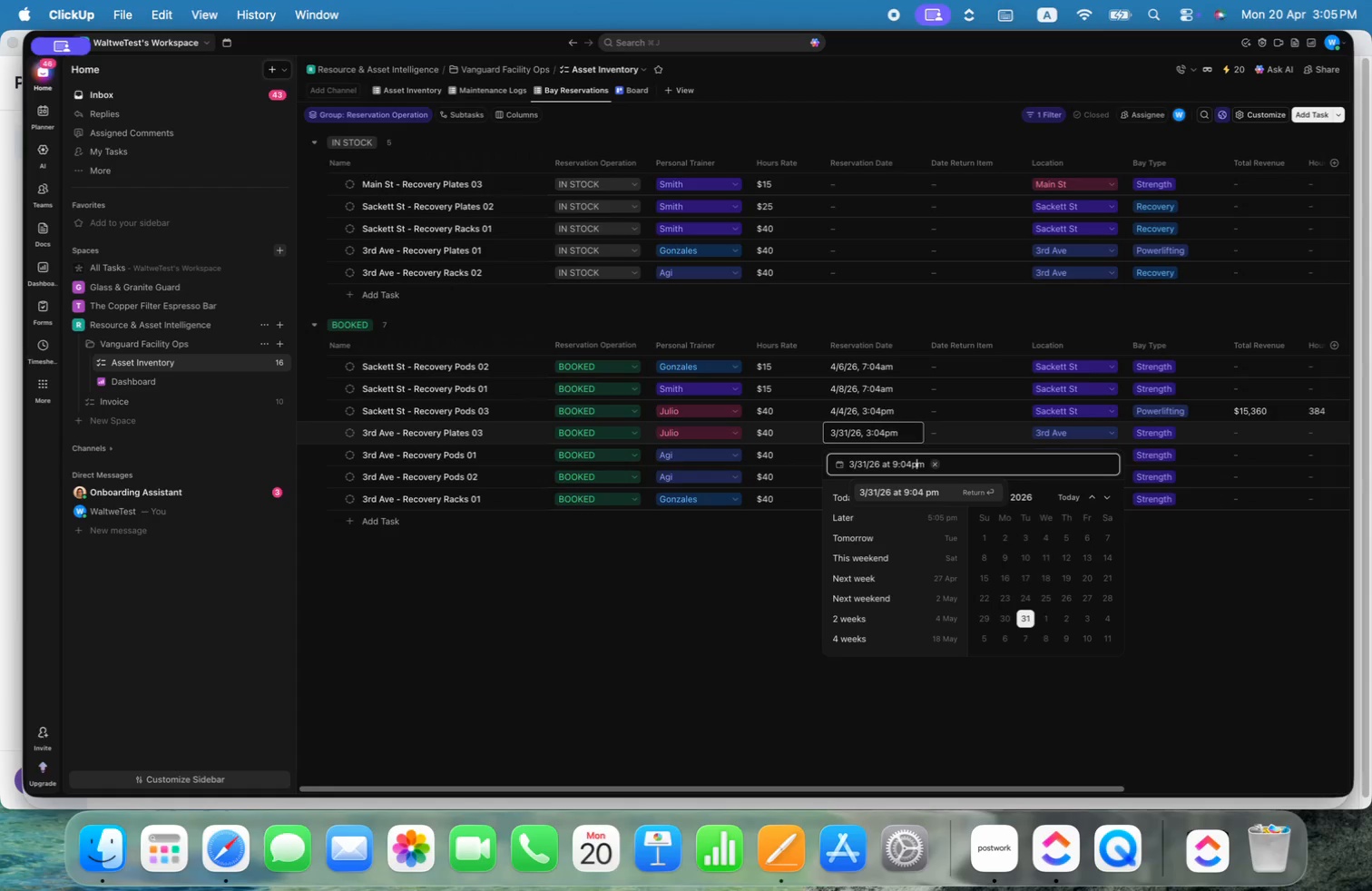 
key(Backspace)
 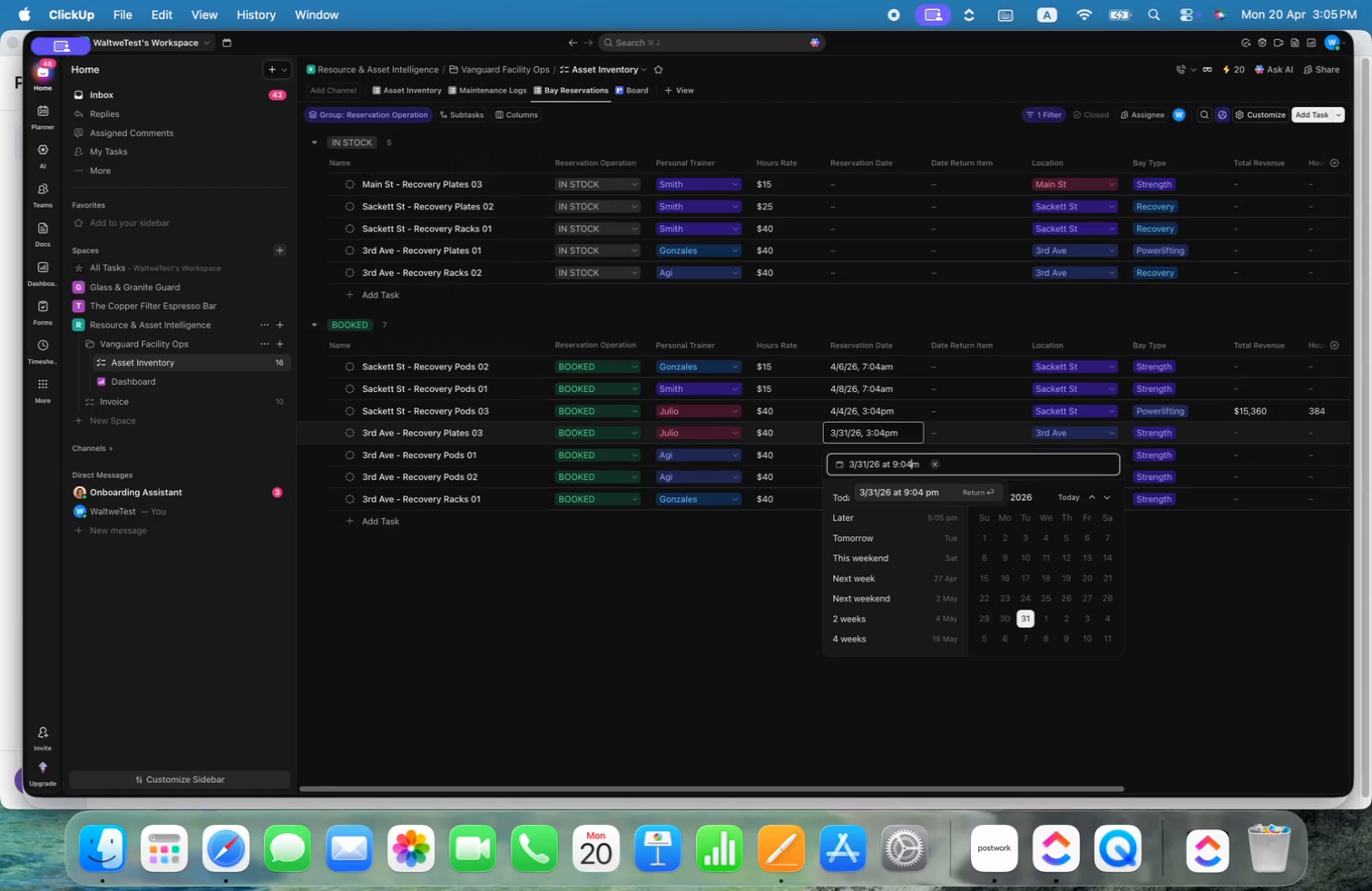 
key(A)
 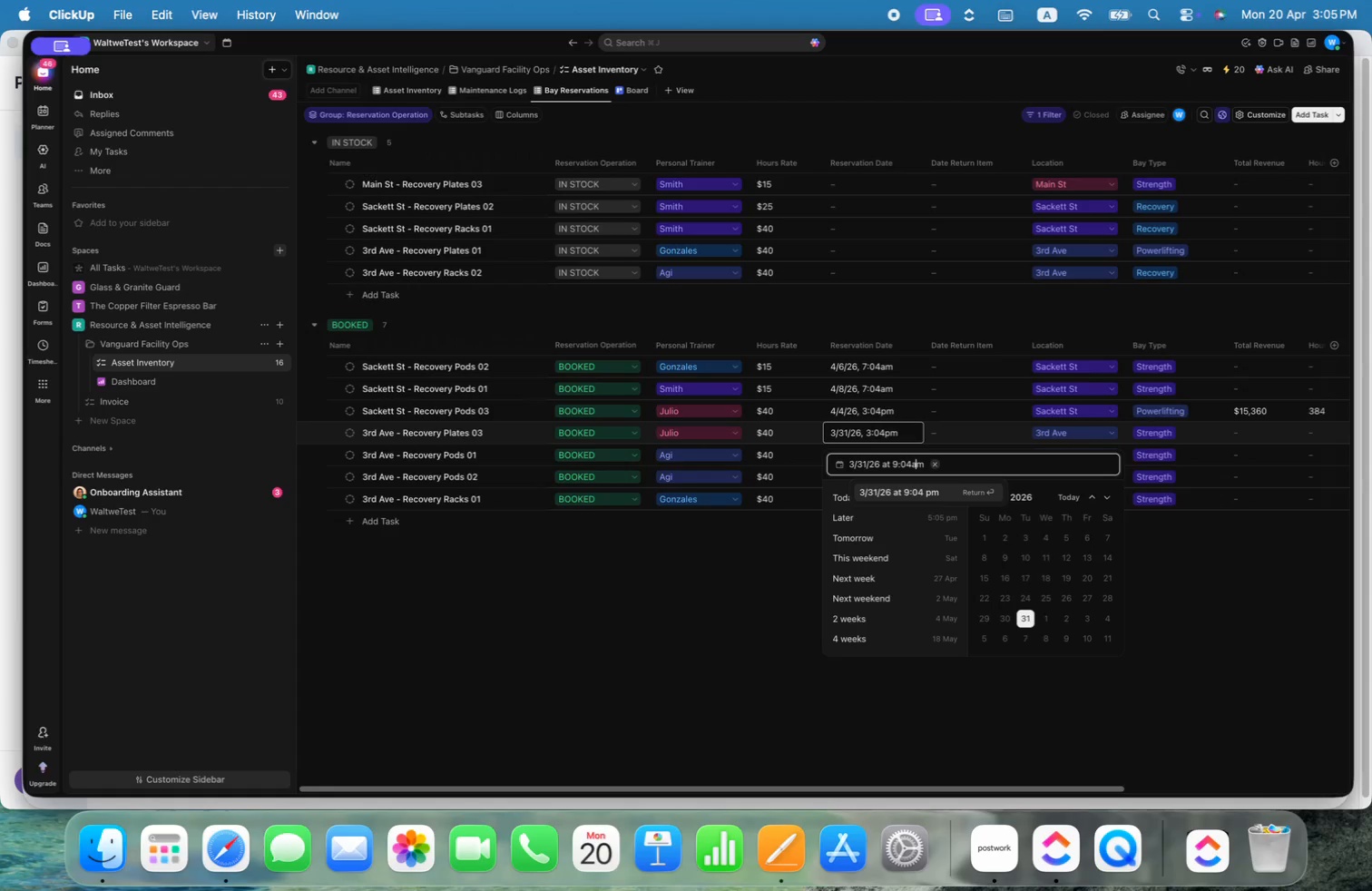 
key(Space)
 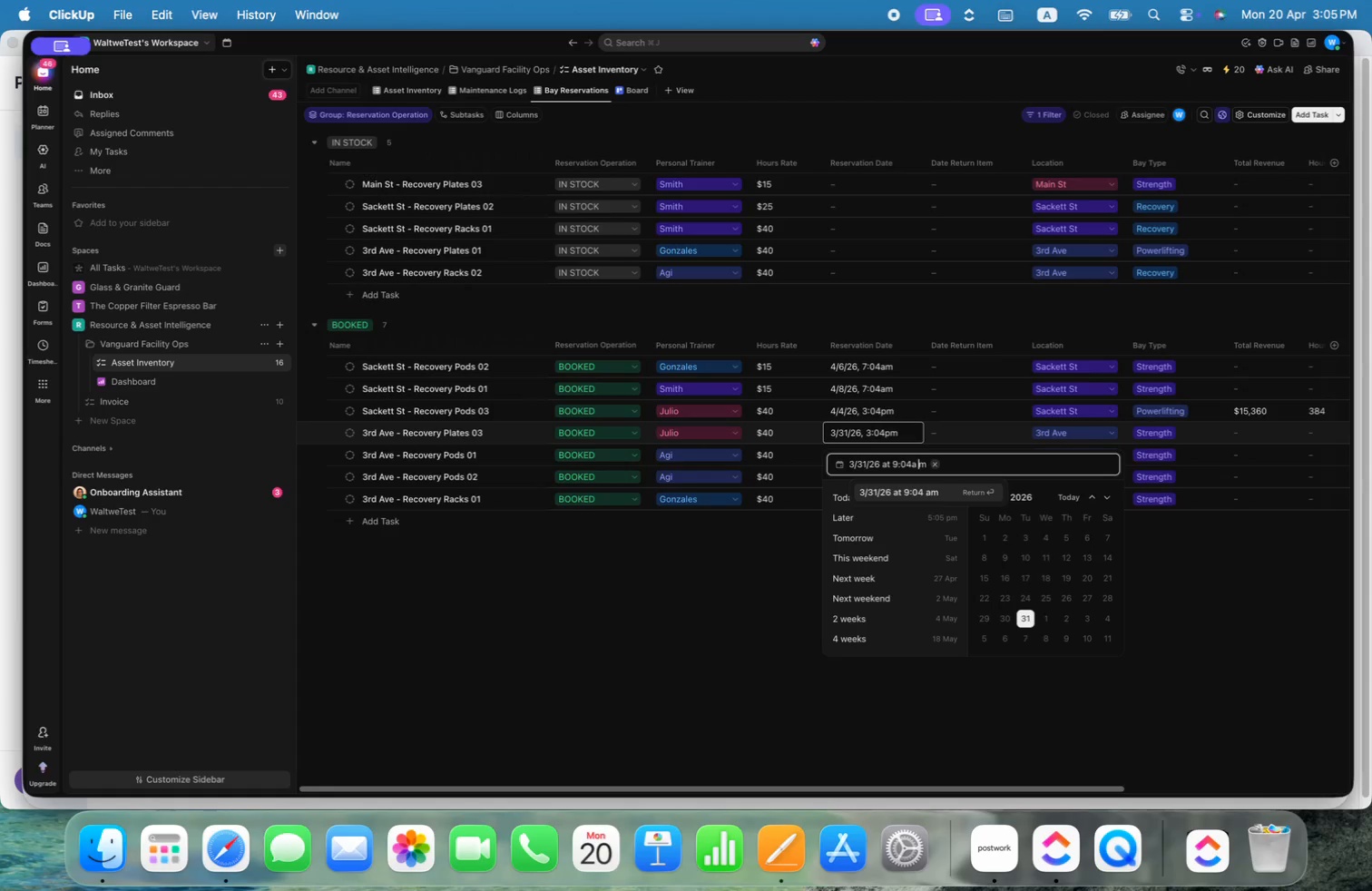 
key(Backspace)
 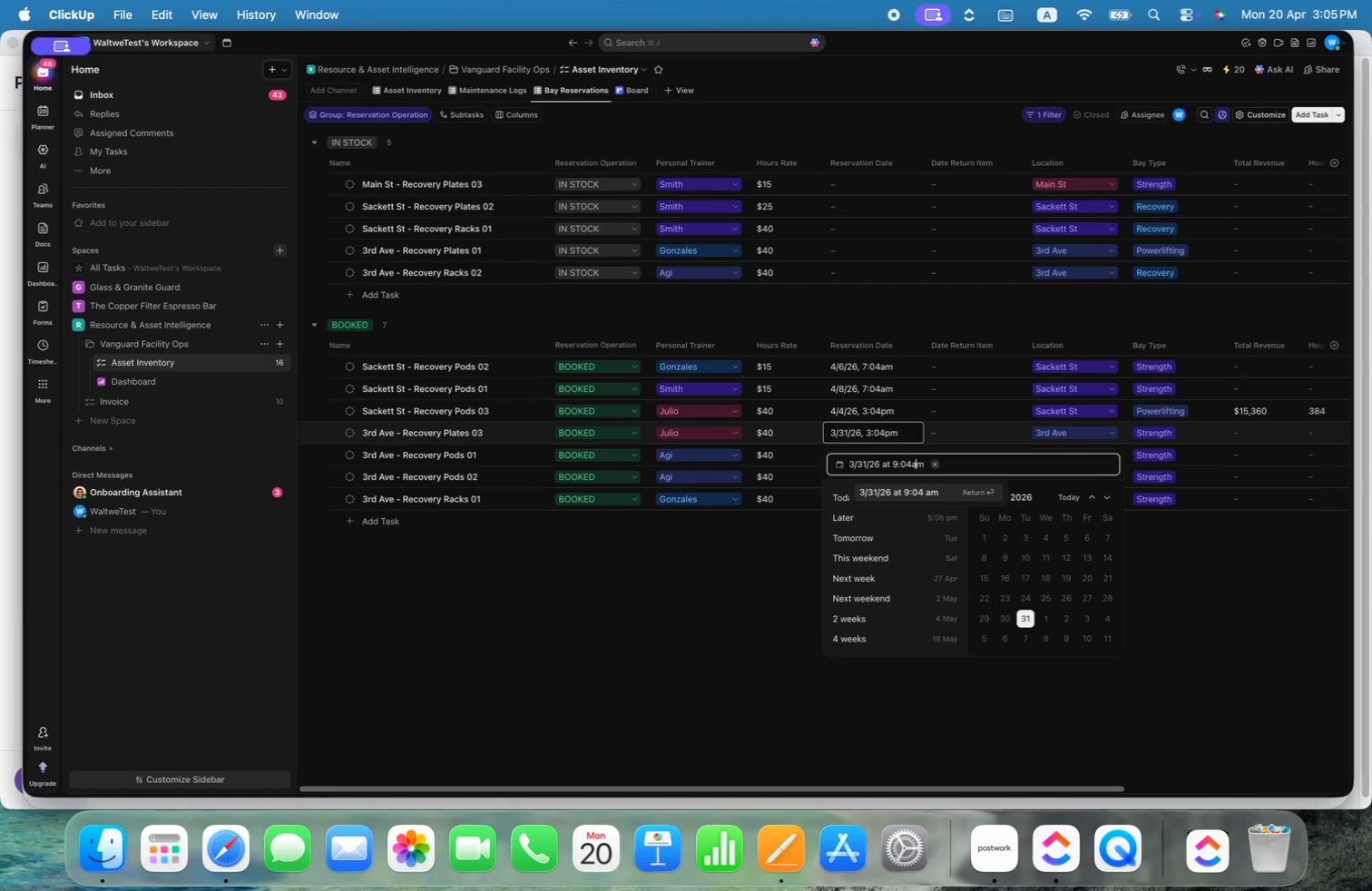 
key(ArrowLeft)
 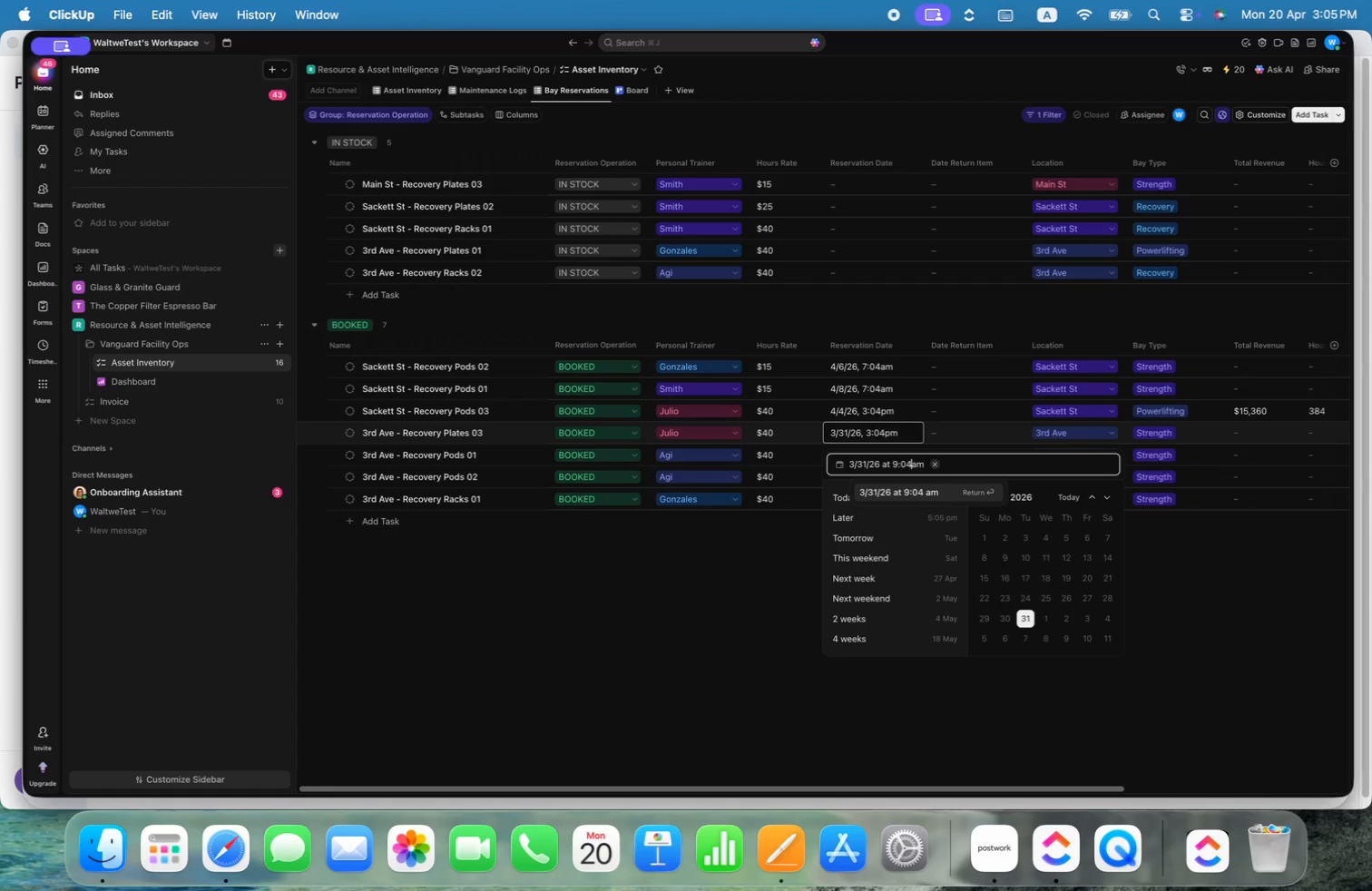 
key(Space)
 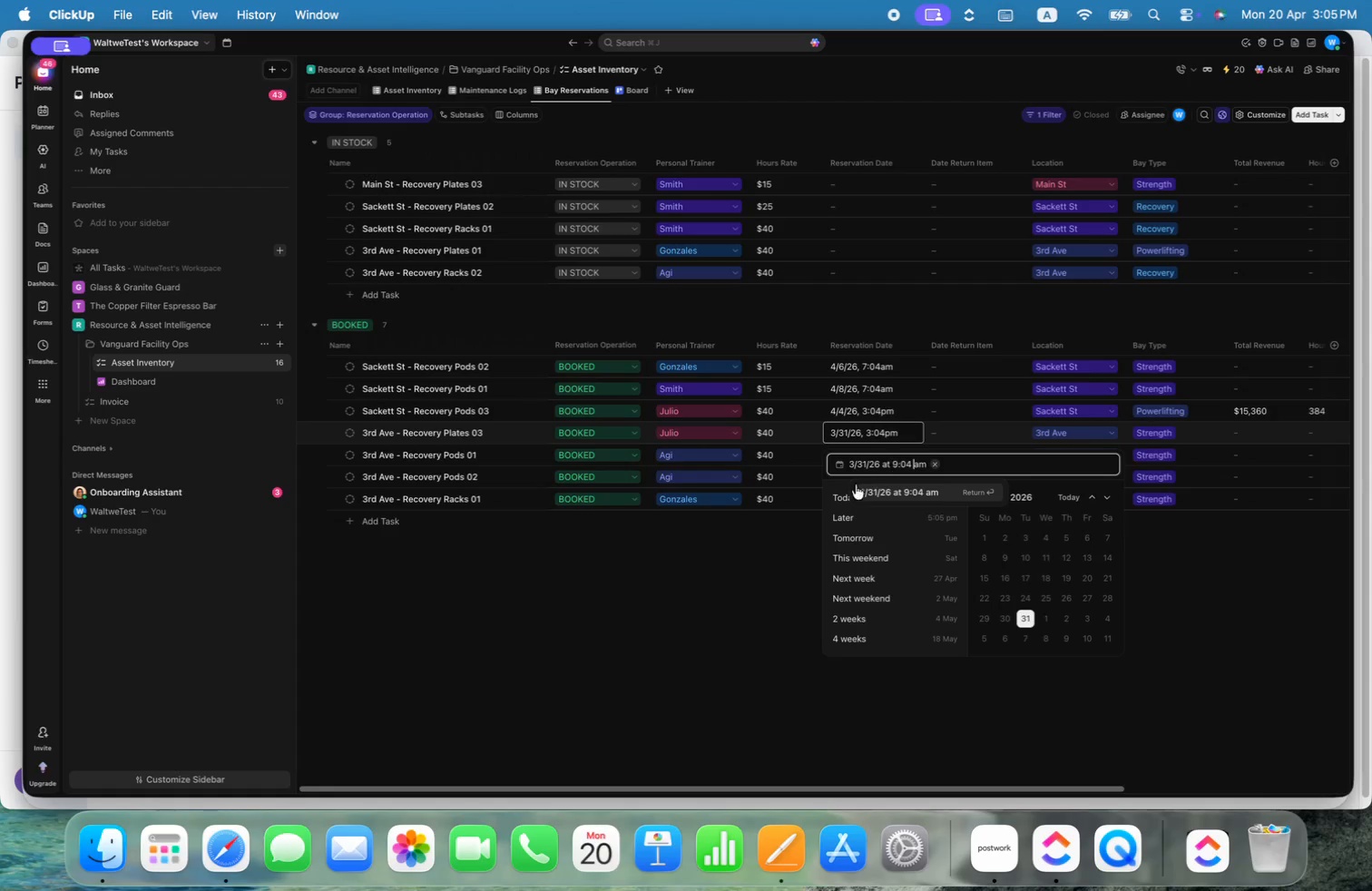 
left_click([904, 489])
 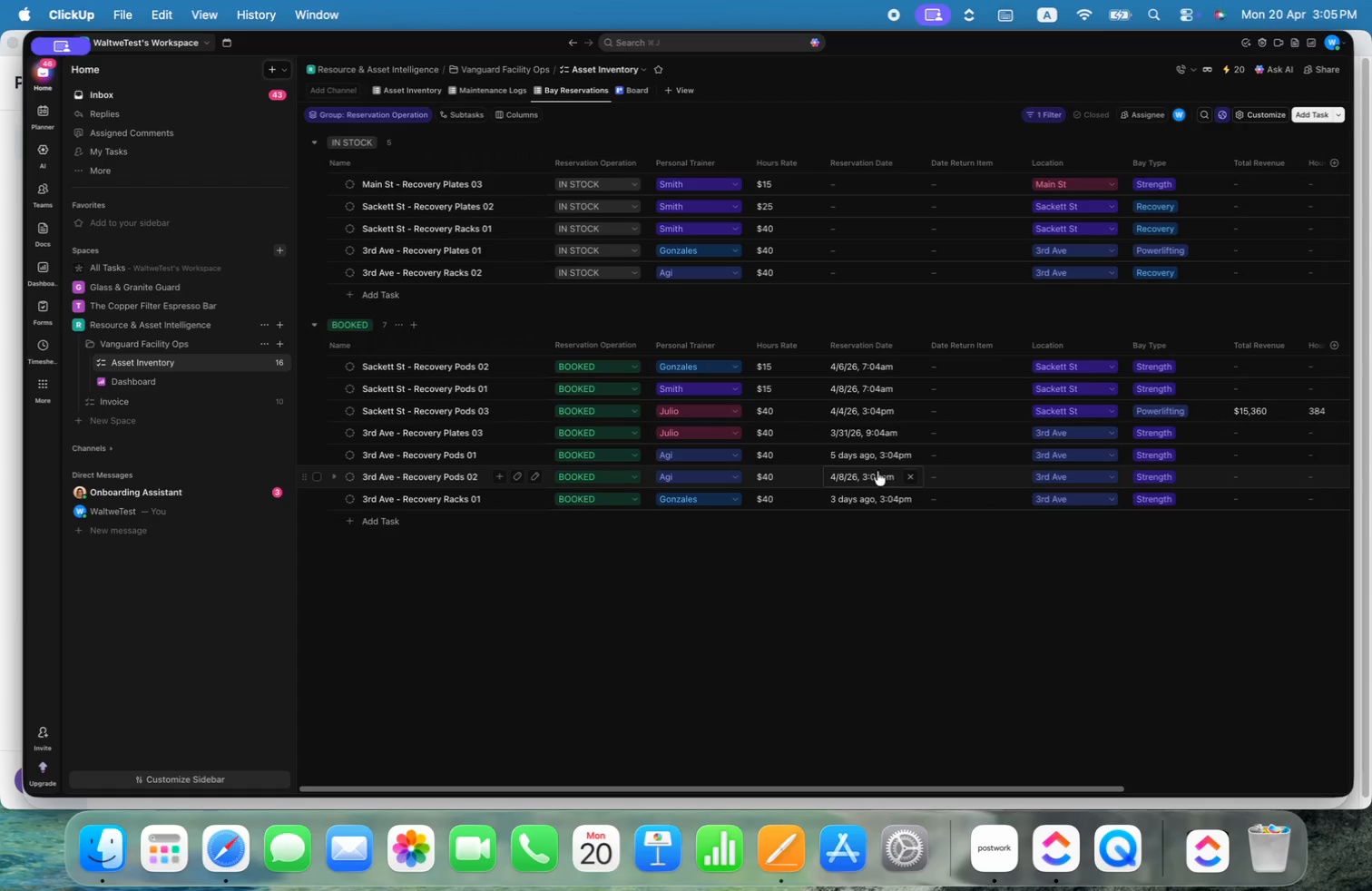 
left_click([873, 456])
 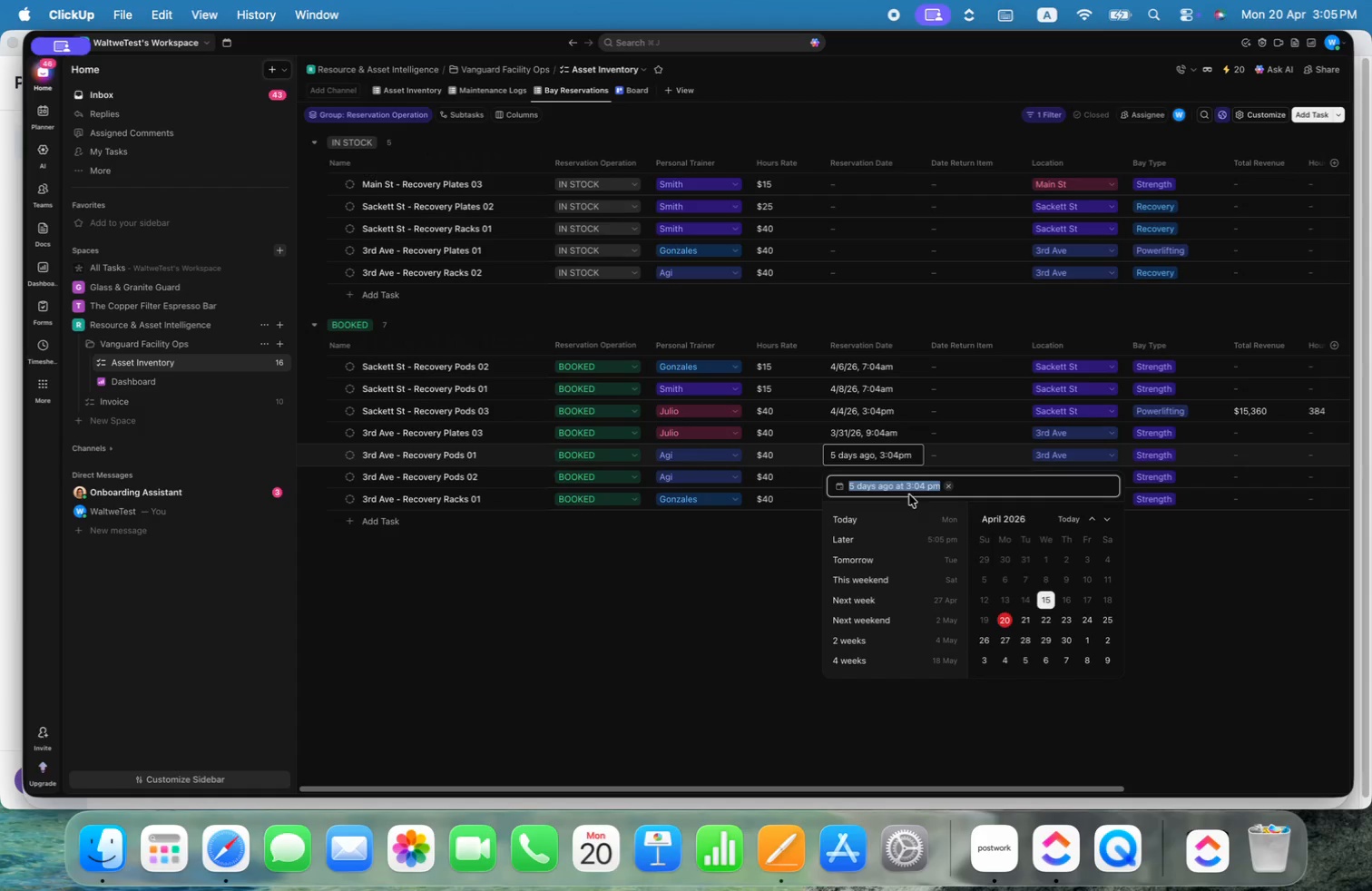 
left_click([912, 485])
 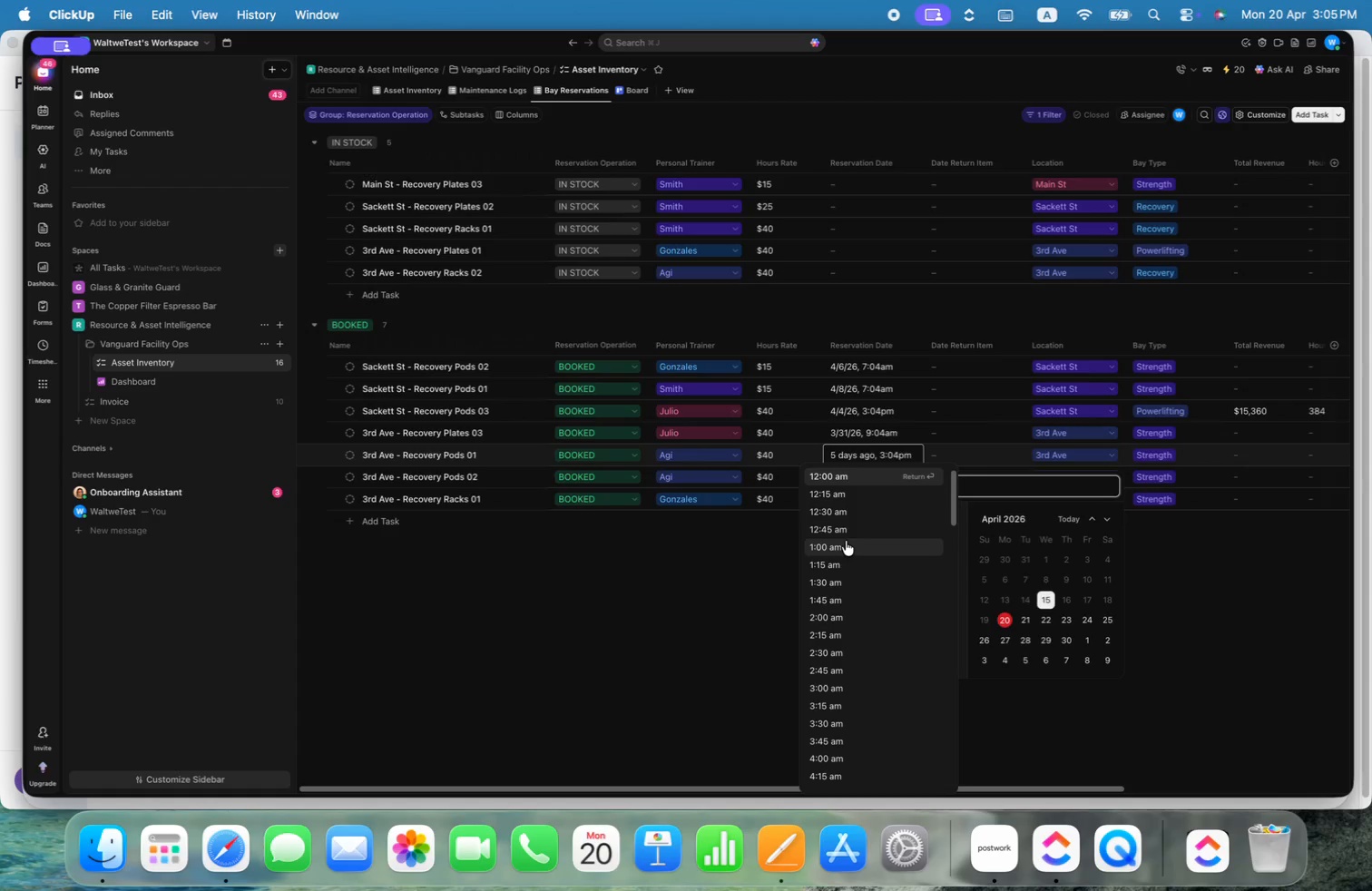 
scroll: coordinate [868, 517], scroll_direction: down, amount: 9.0
 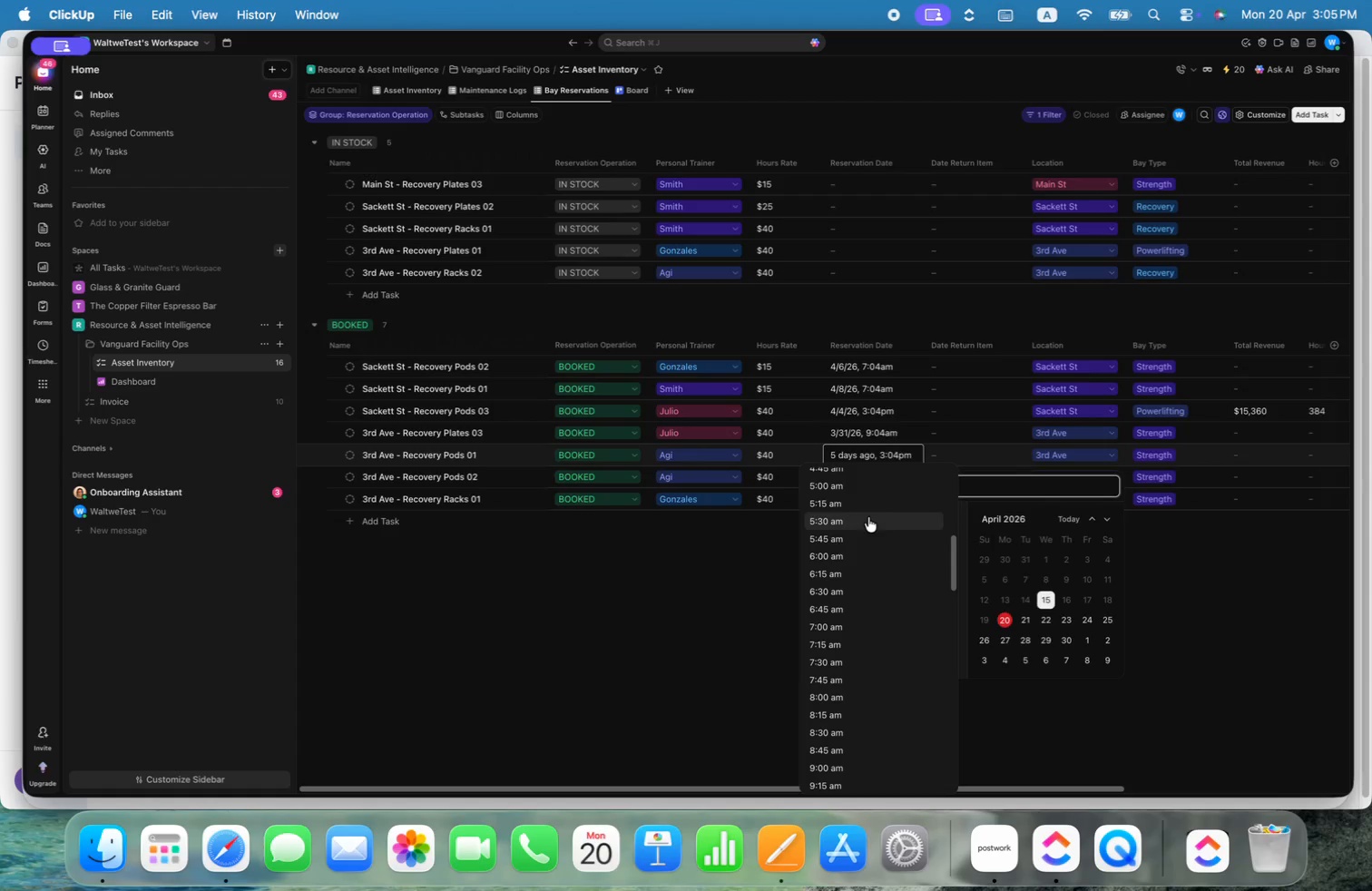 
left_click([867, 512])
 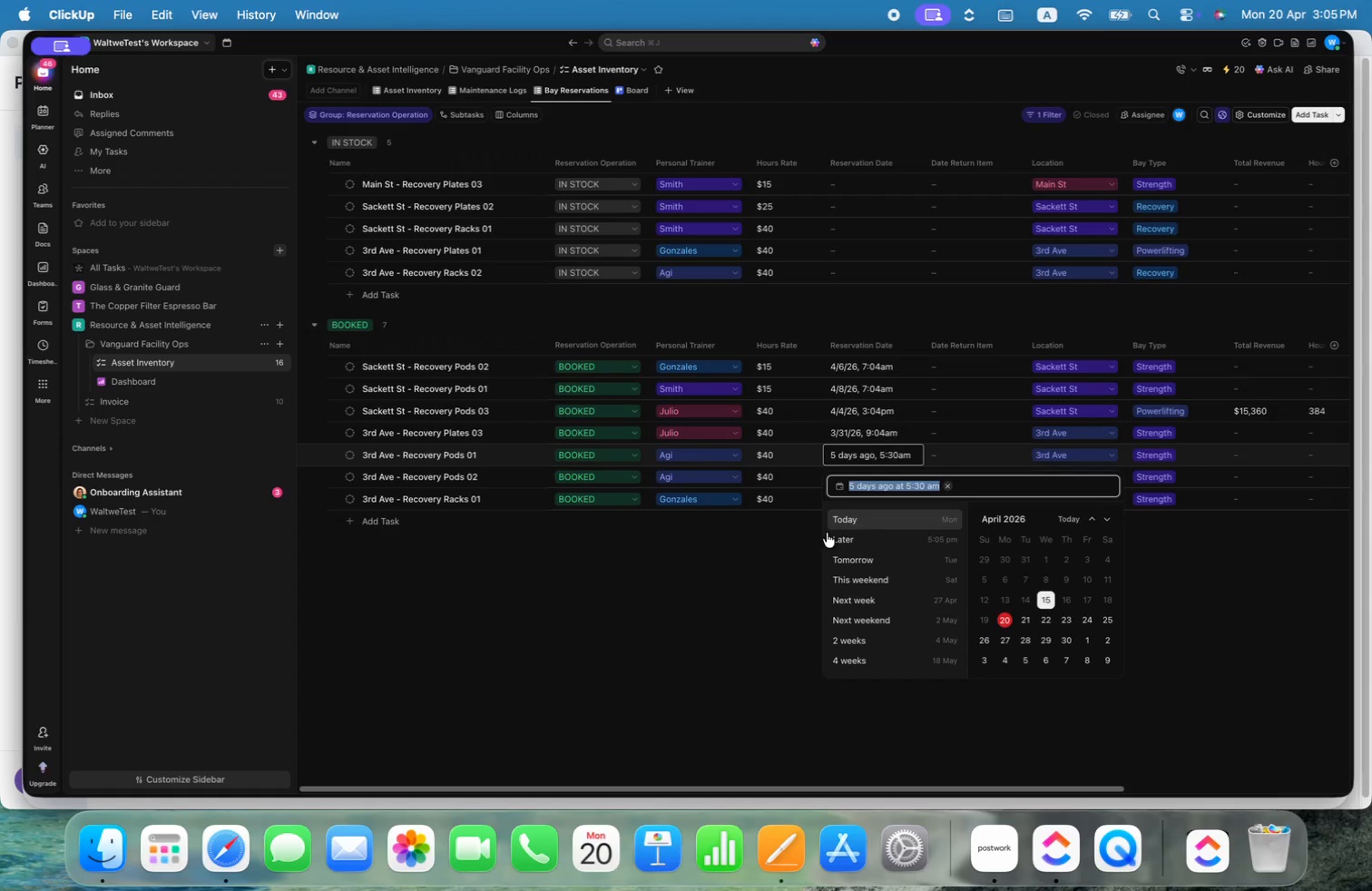 
left_click([783, 542])
 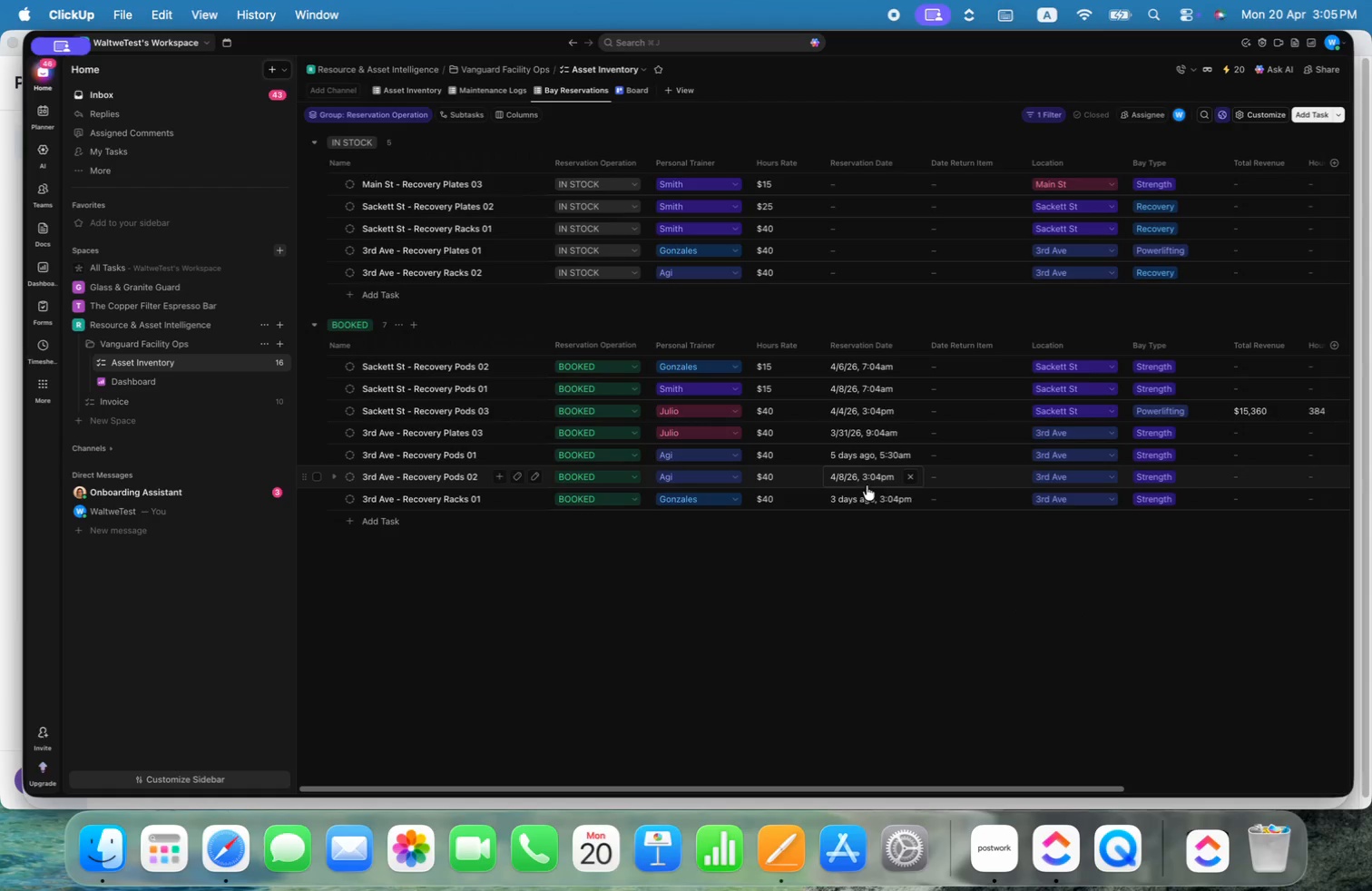 
left_click([873, 479])
 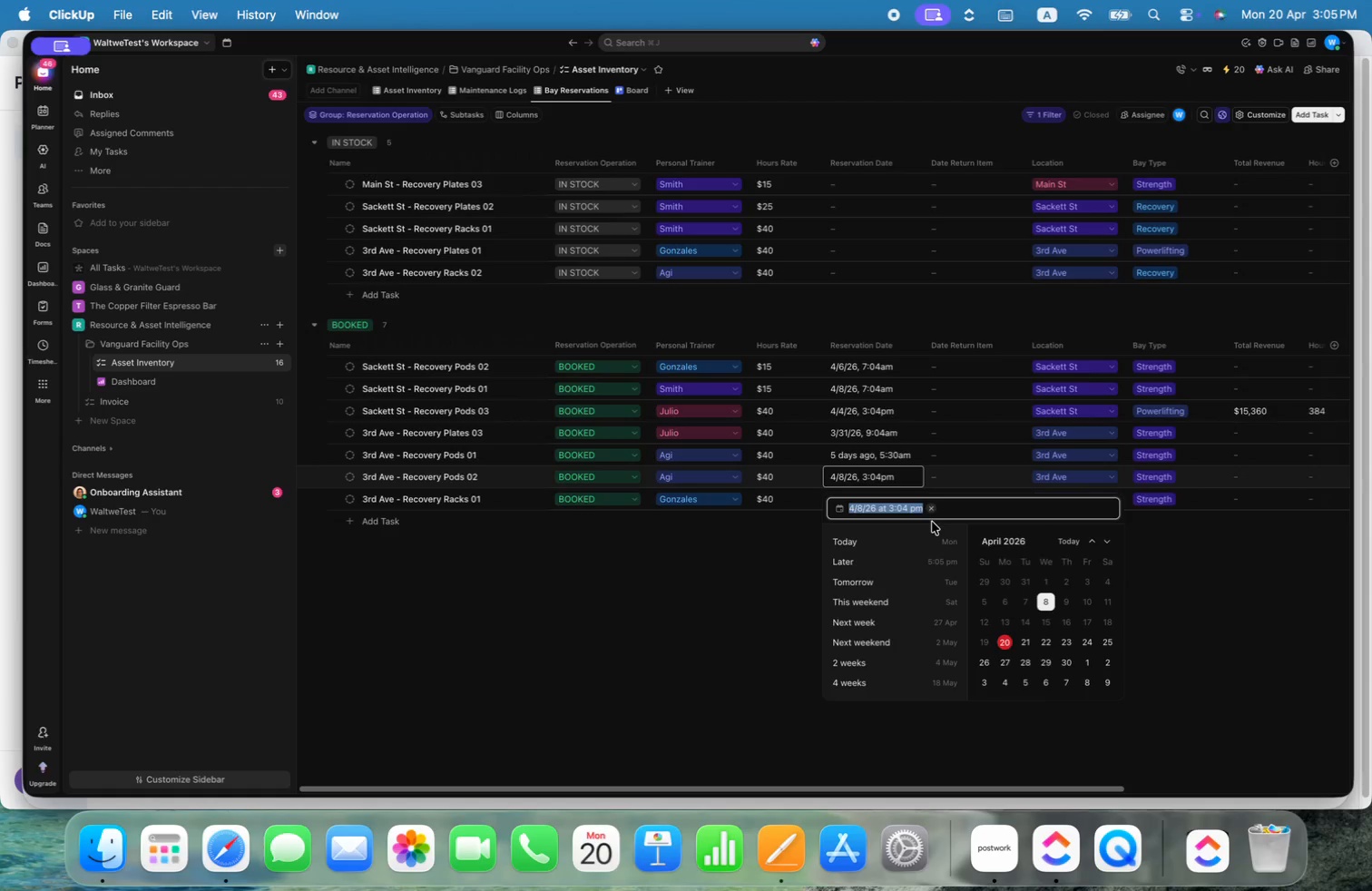 
left_click([915, 513])
 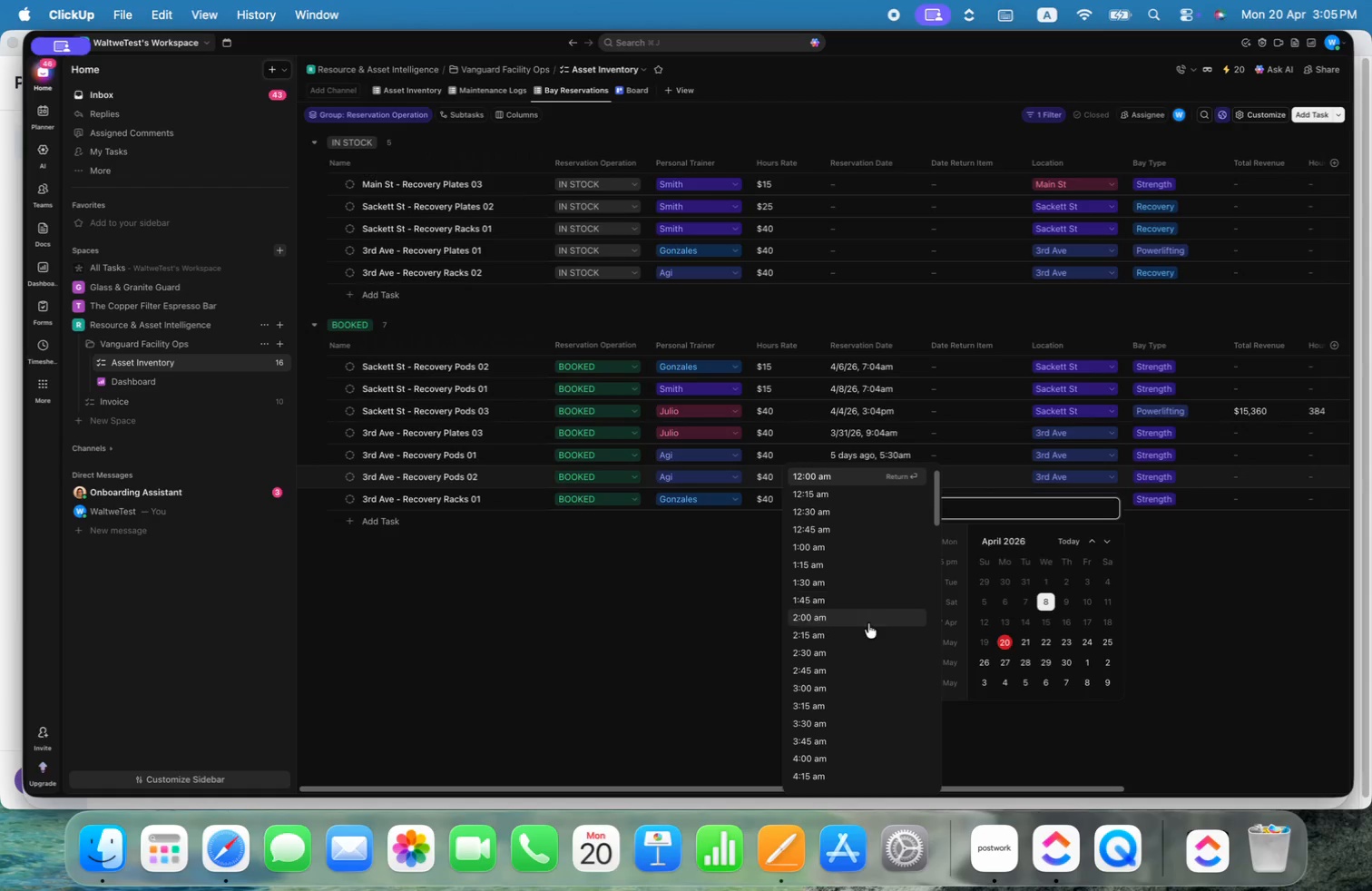 
left_click([868, 625])
 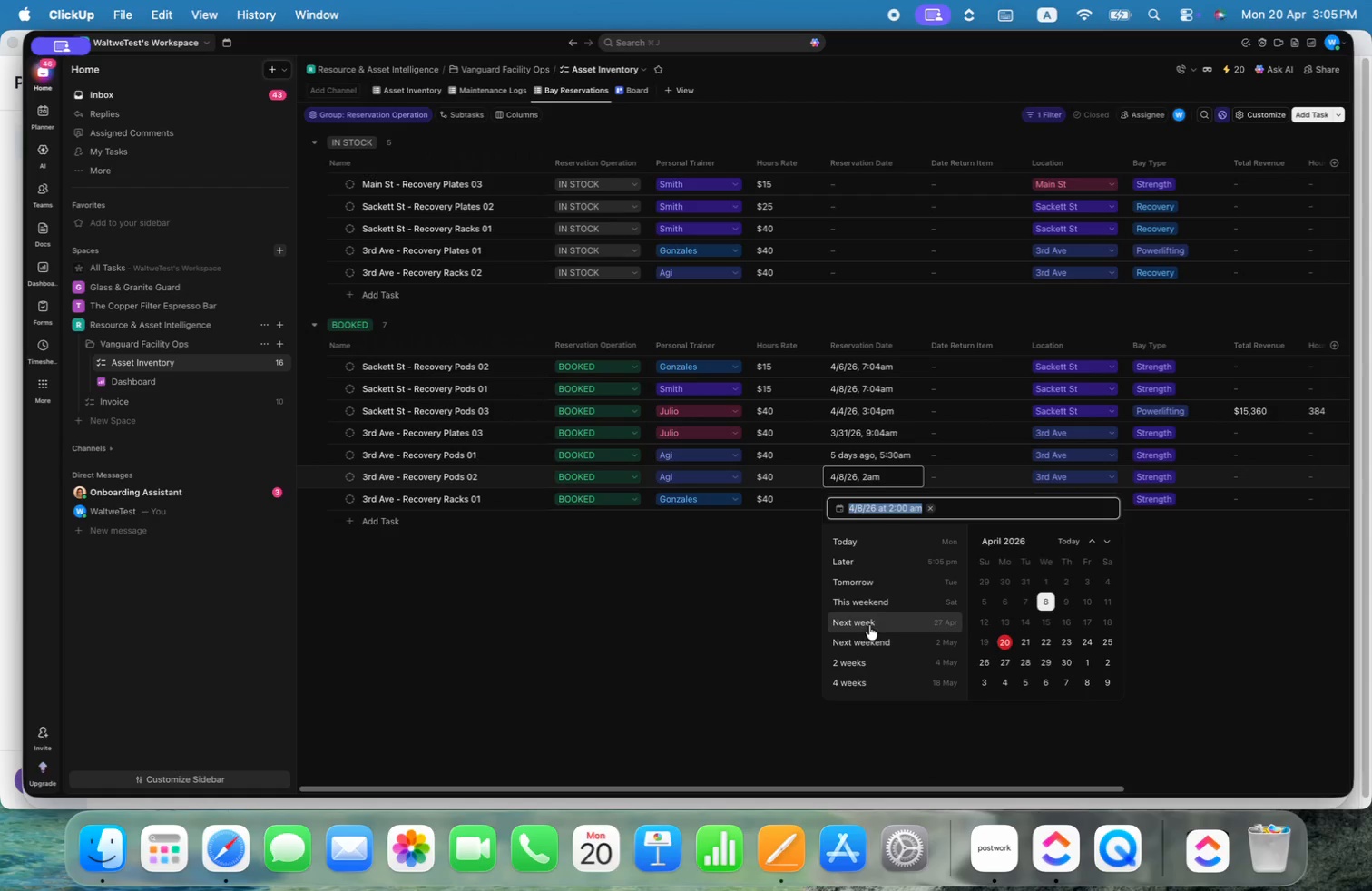 
left_click([724, 608])
 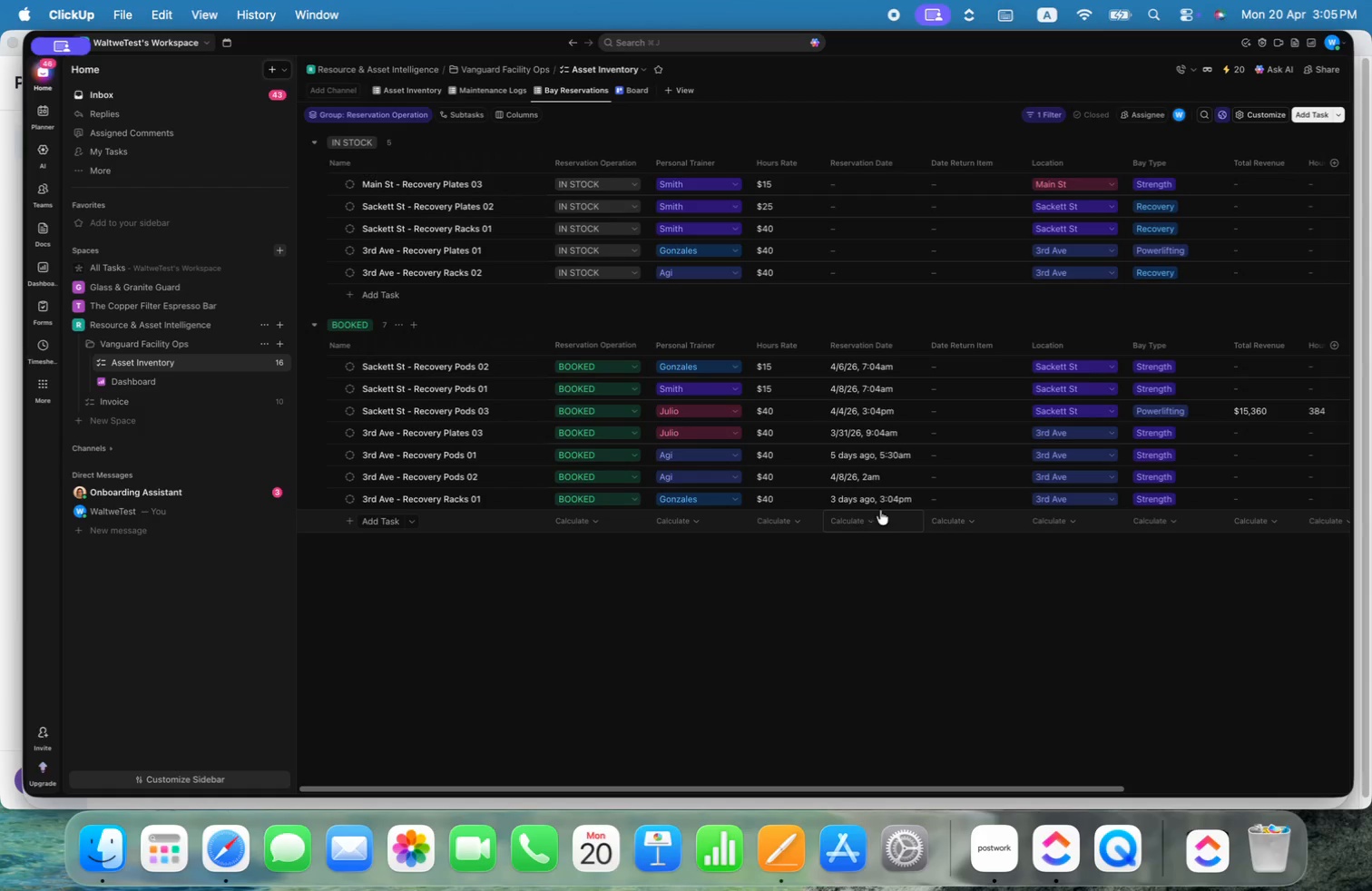 
left_click([887, 502])
 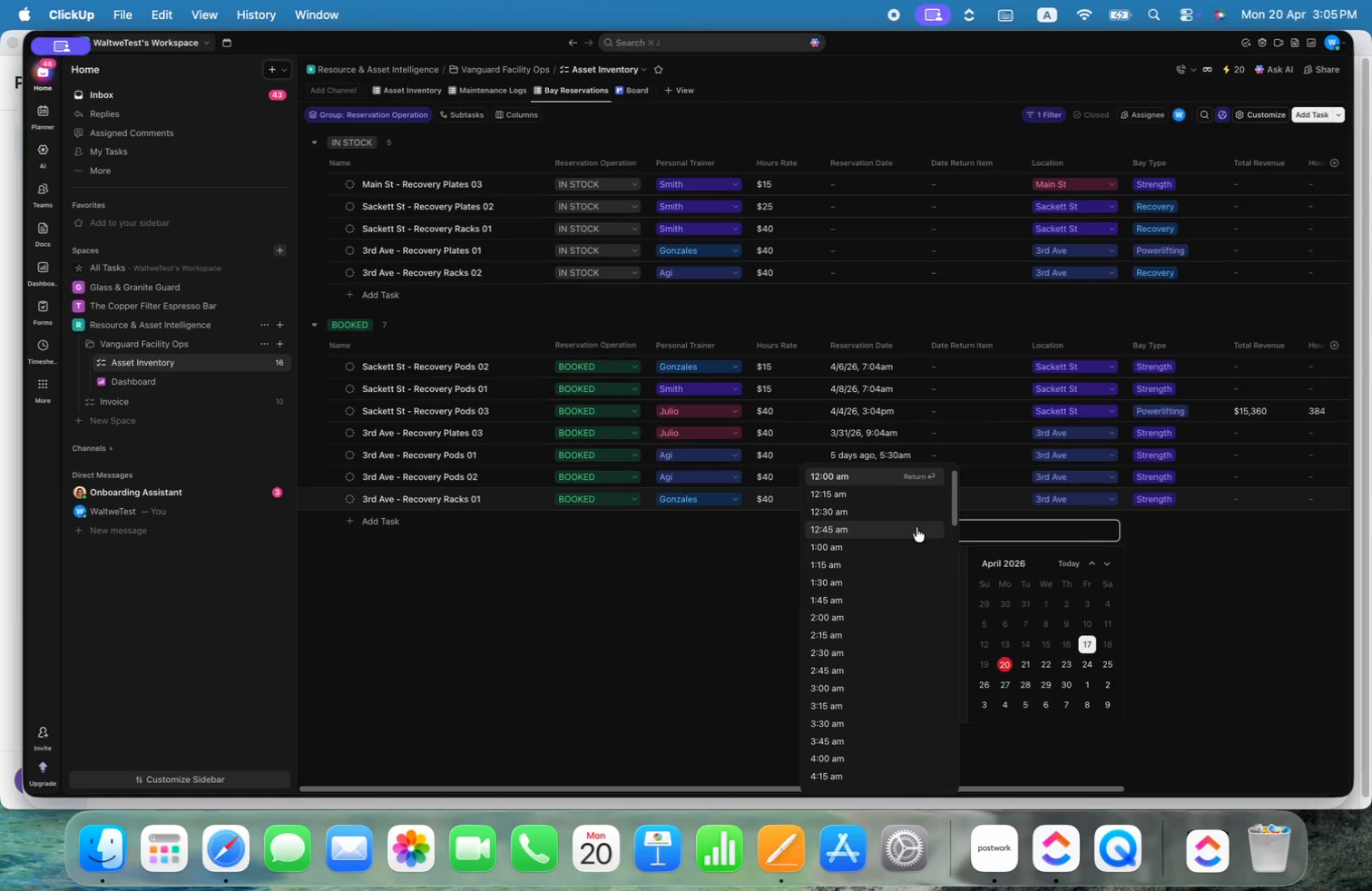 
left_click([888, 609])
 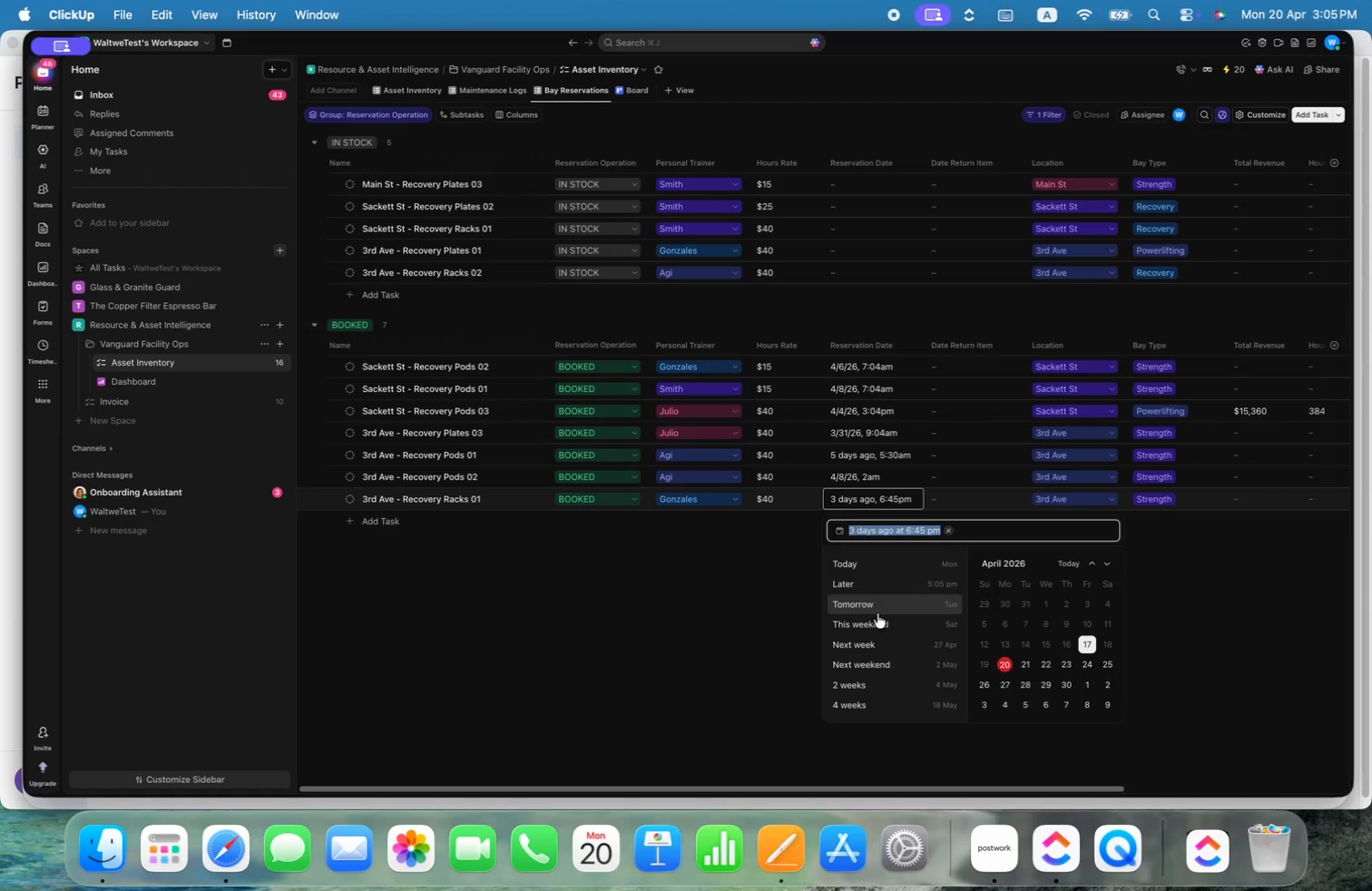 
scroll: coordinate [888, 609], scroll_direction: down, amount: 31.0
 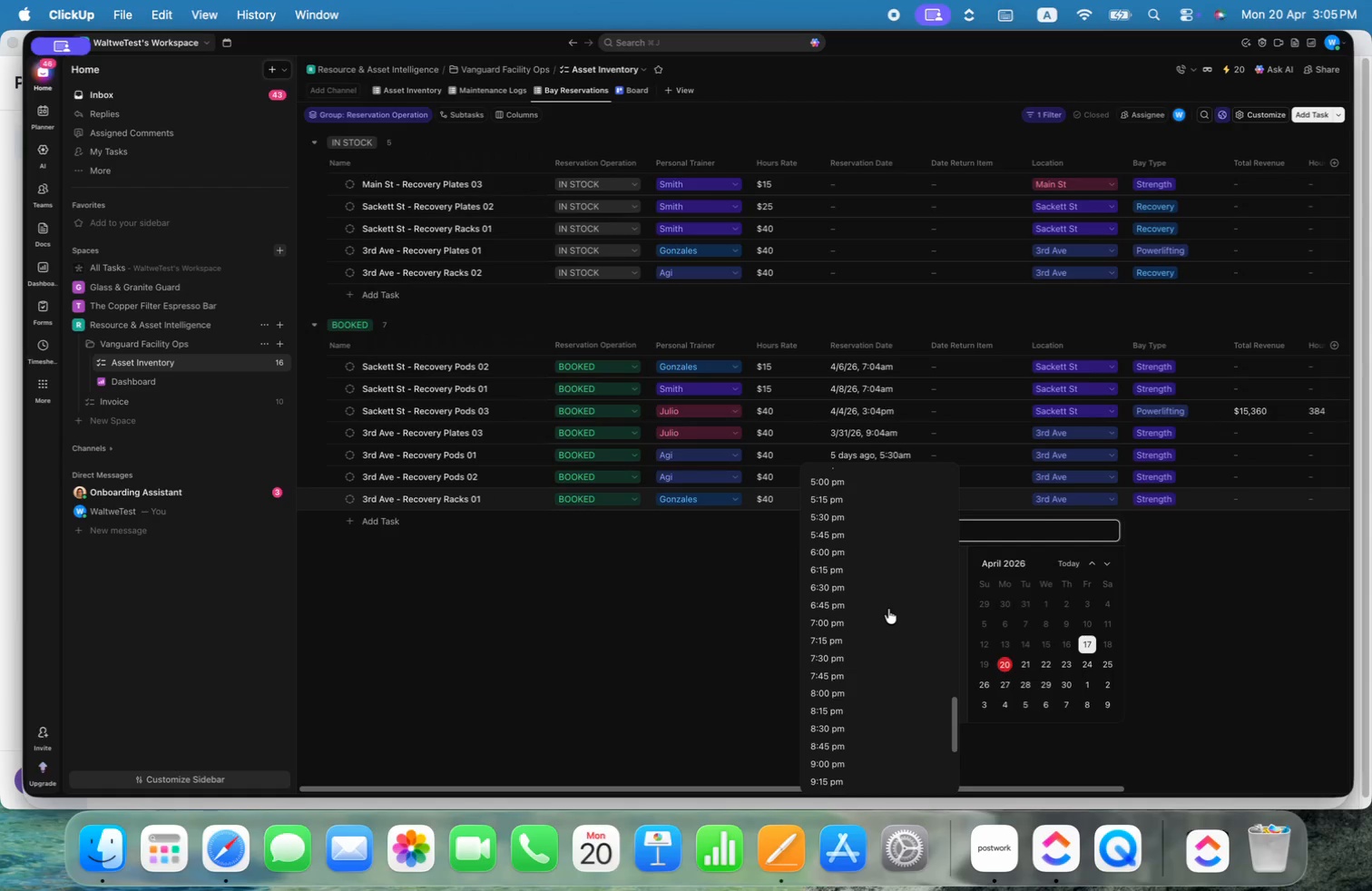 
left_click([639, 597])
 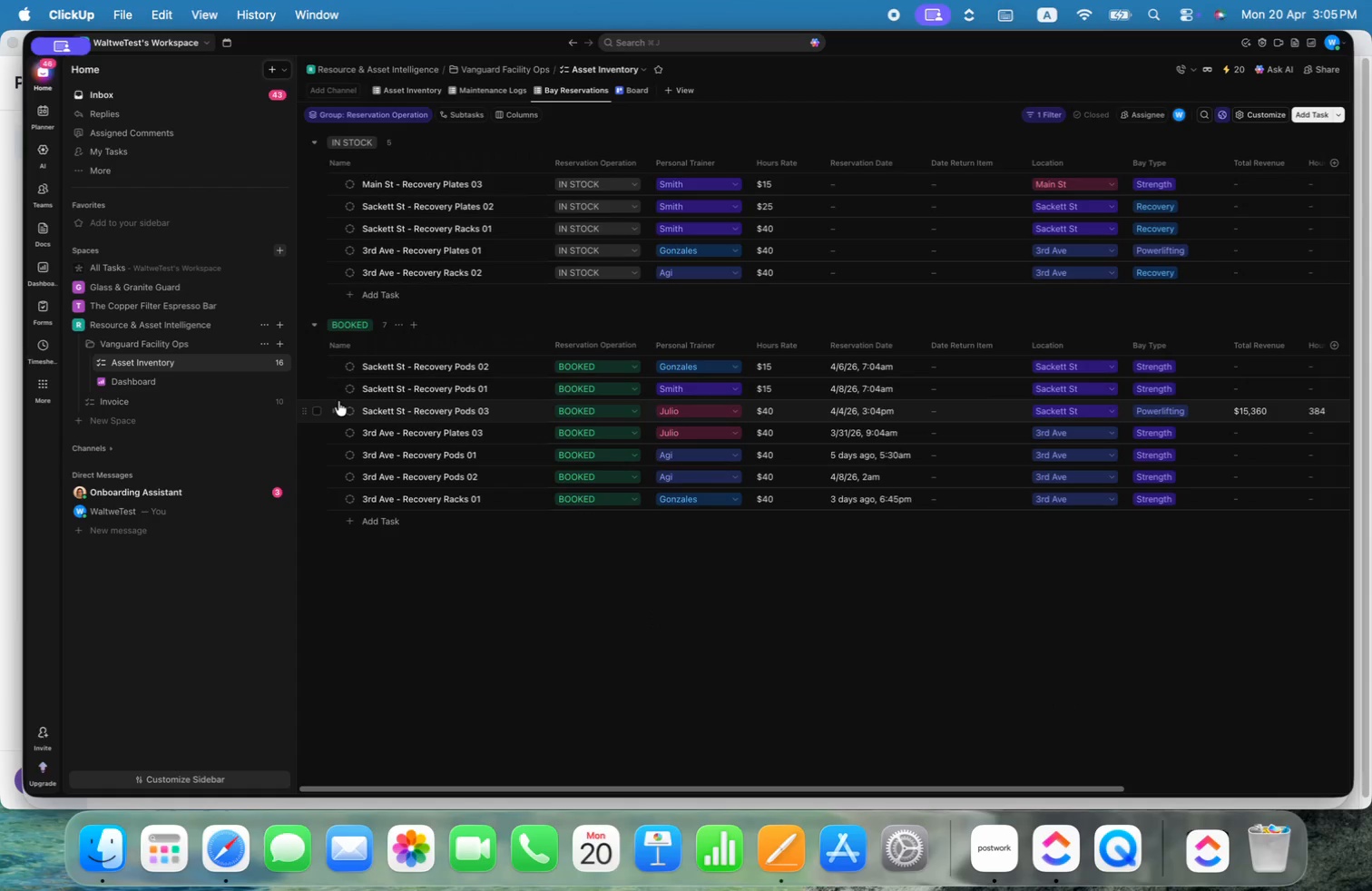 
wait(7.49)
 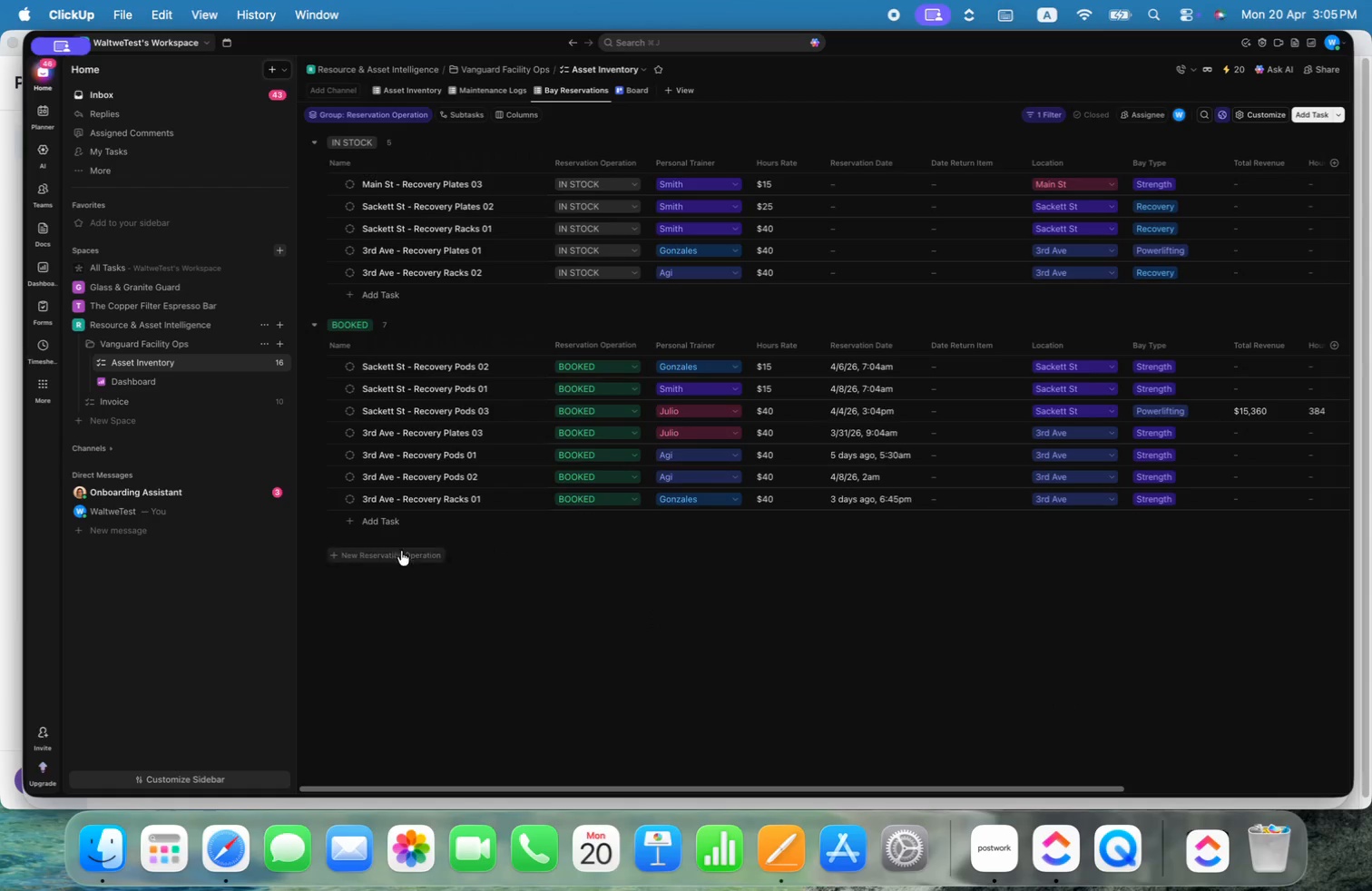 
left_click([585, 413])
 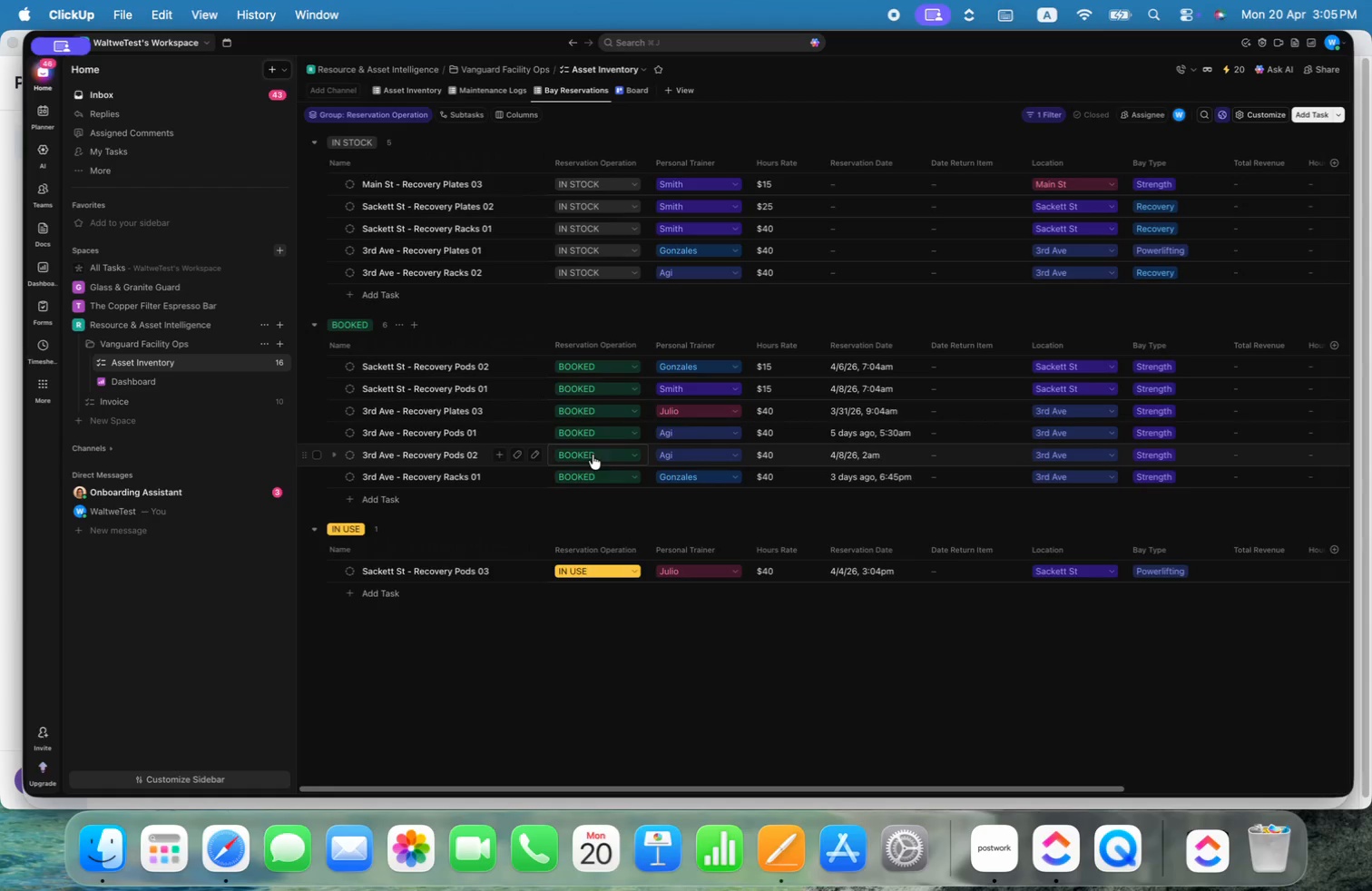 
left_click([591, 416])
 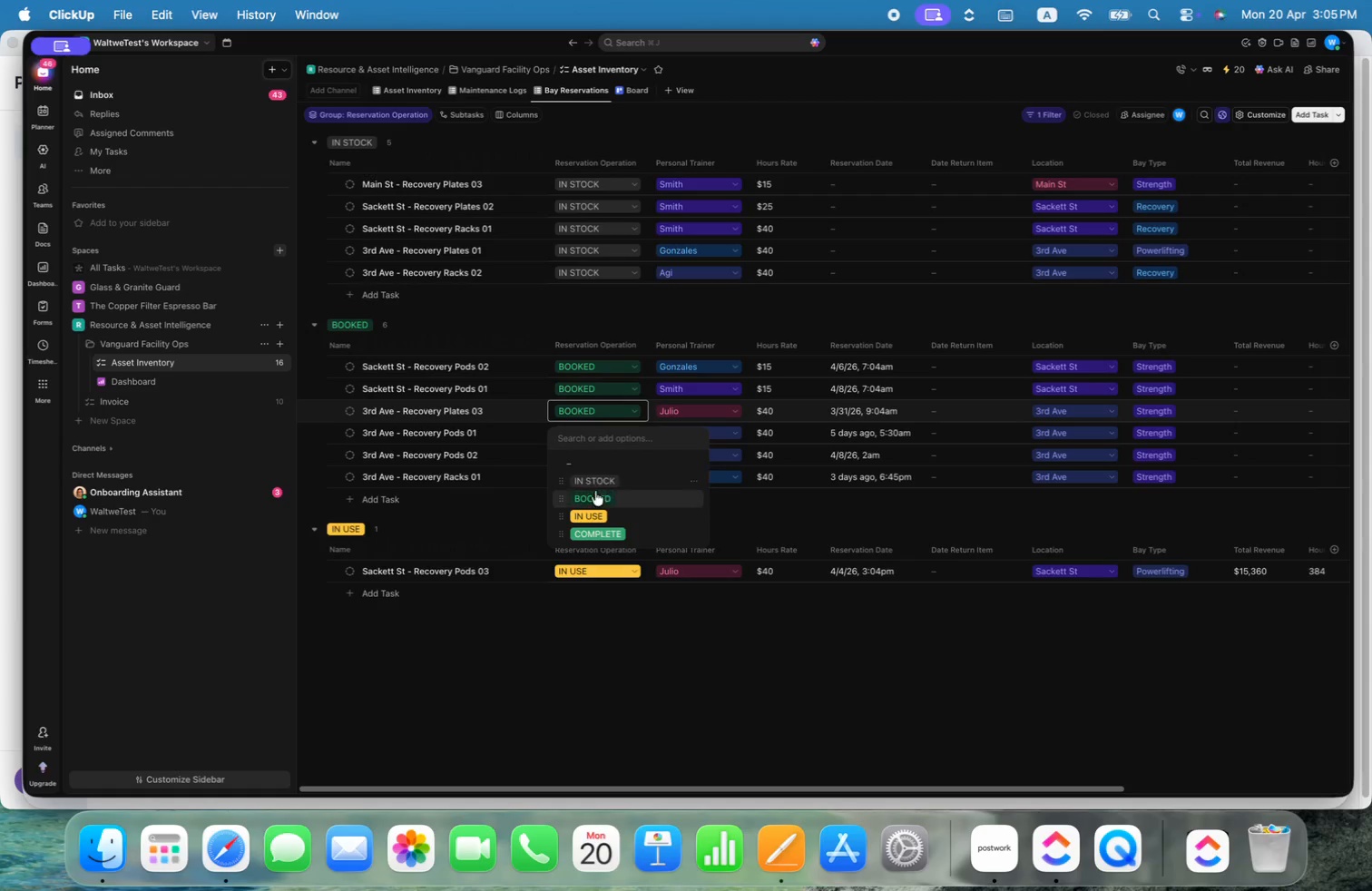 
left_click([594, 511])
 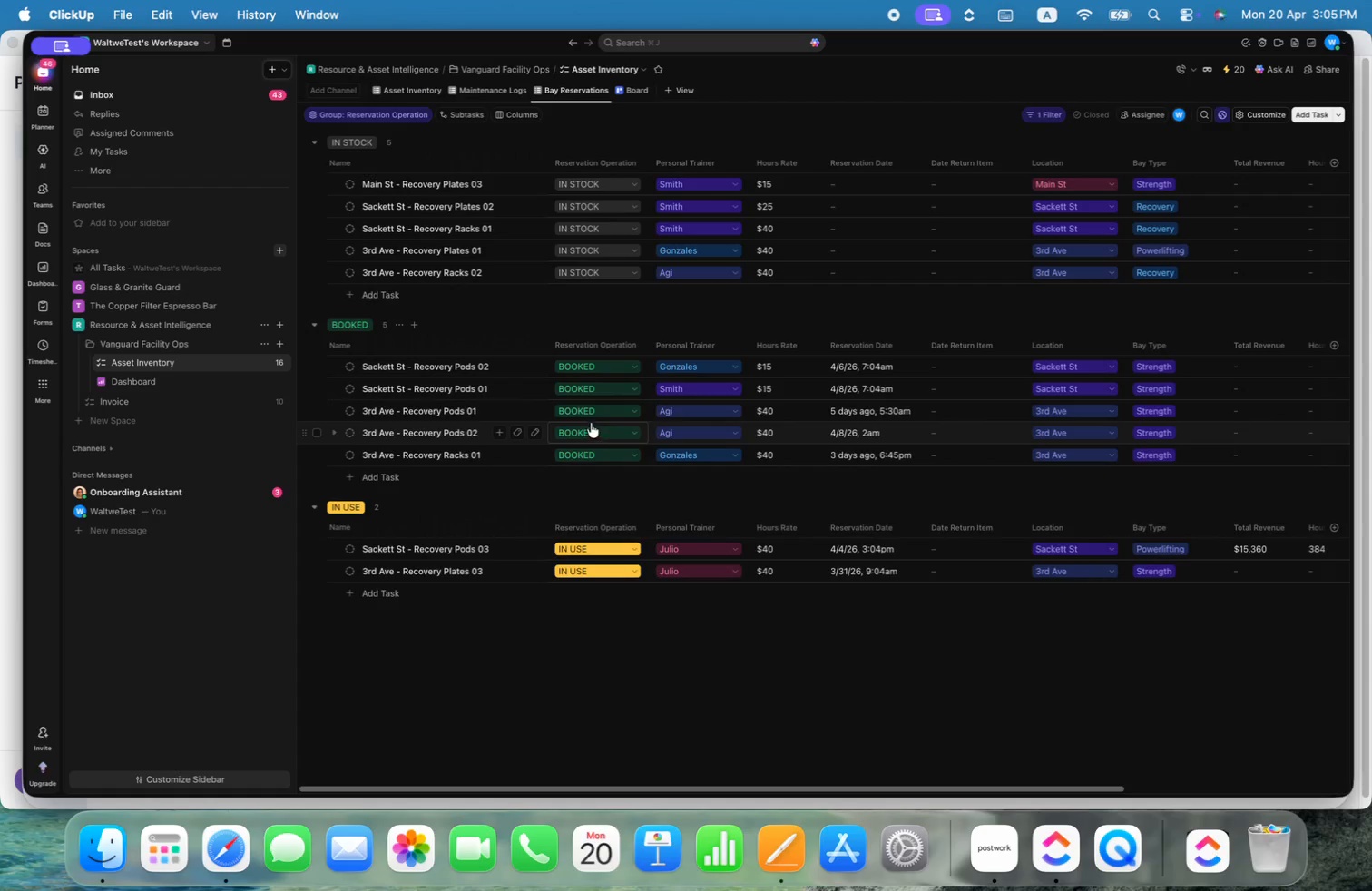 
left_click([587, 416])
 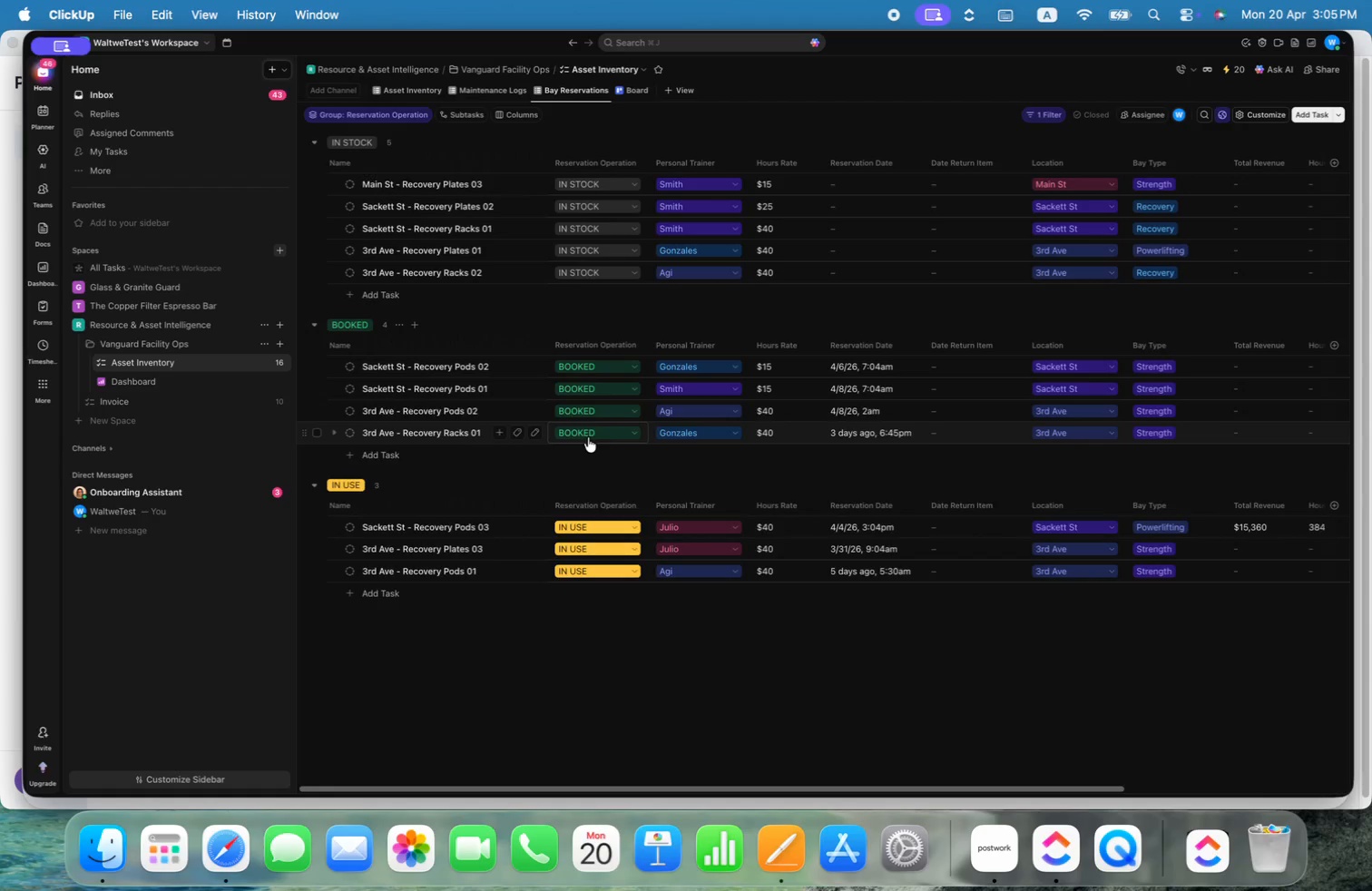 
left_click([587, 413])
 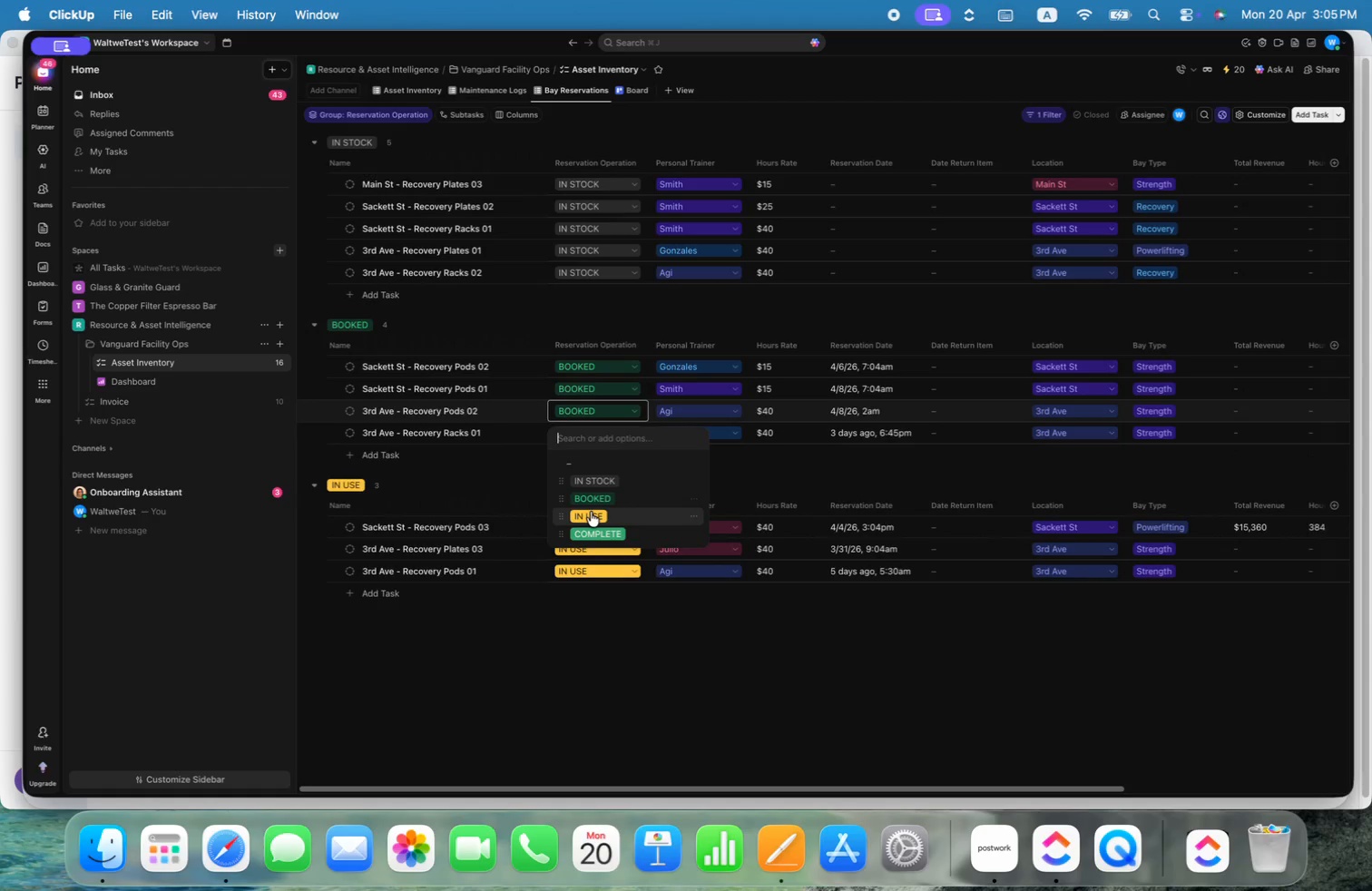 
left_click([591, 512])
 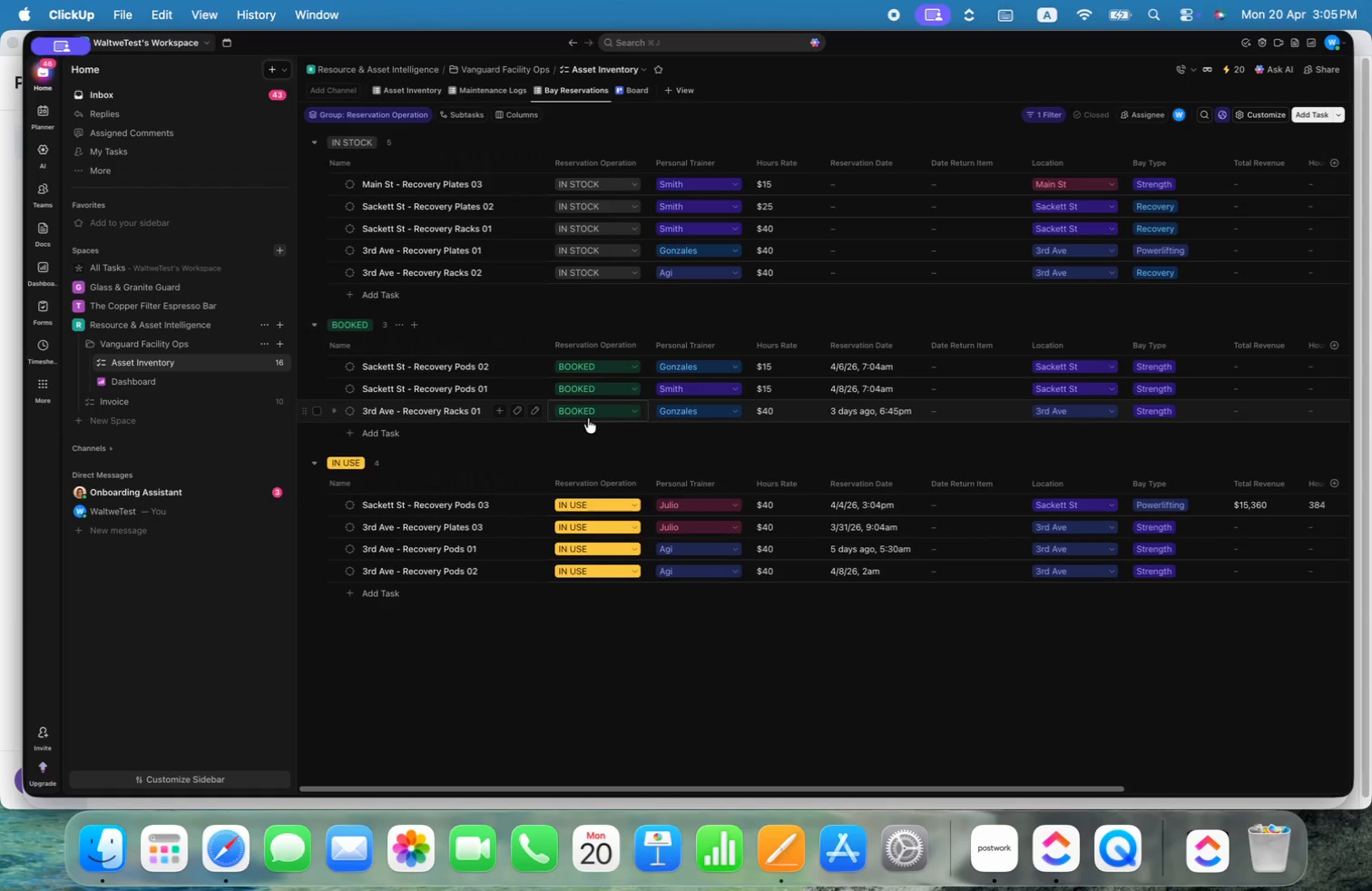 
left_click([588, 406])
 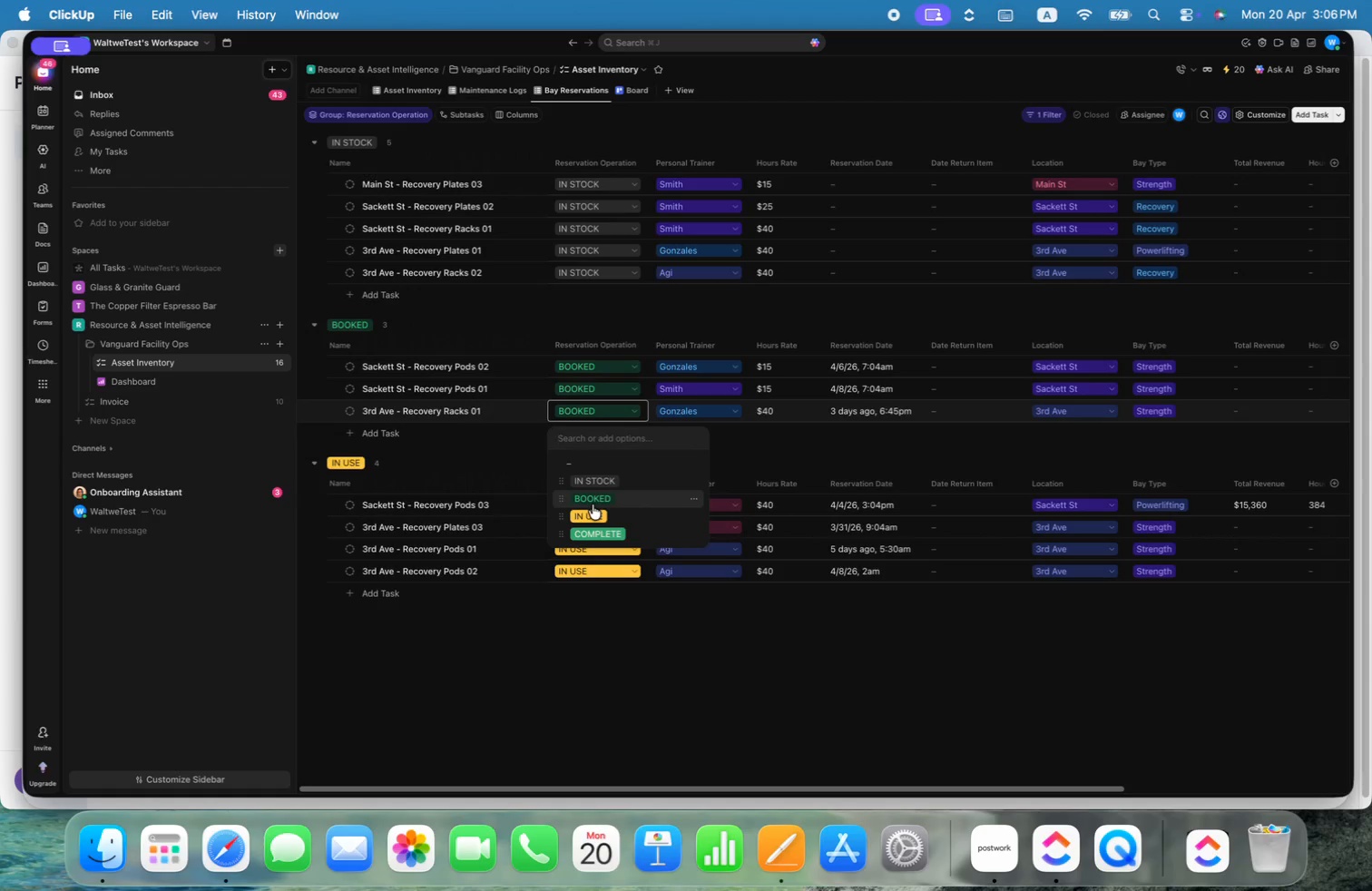 
left_click([596, 514])
 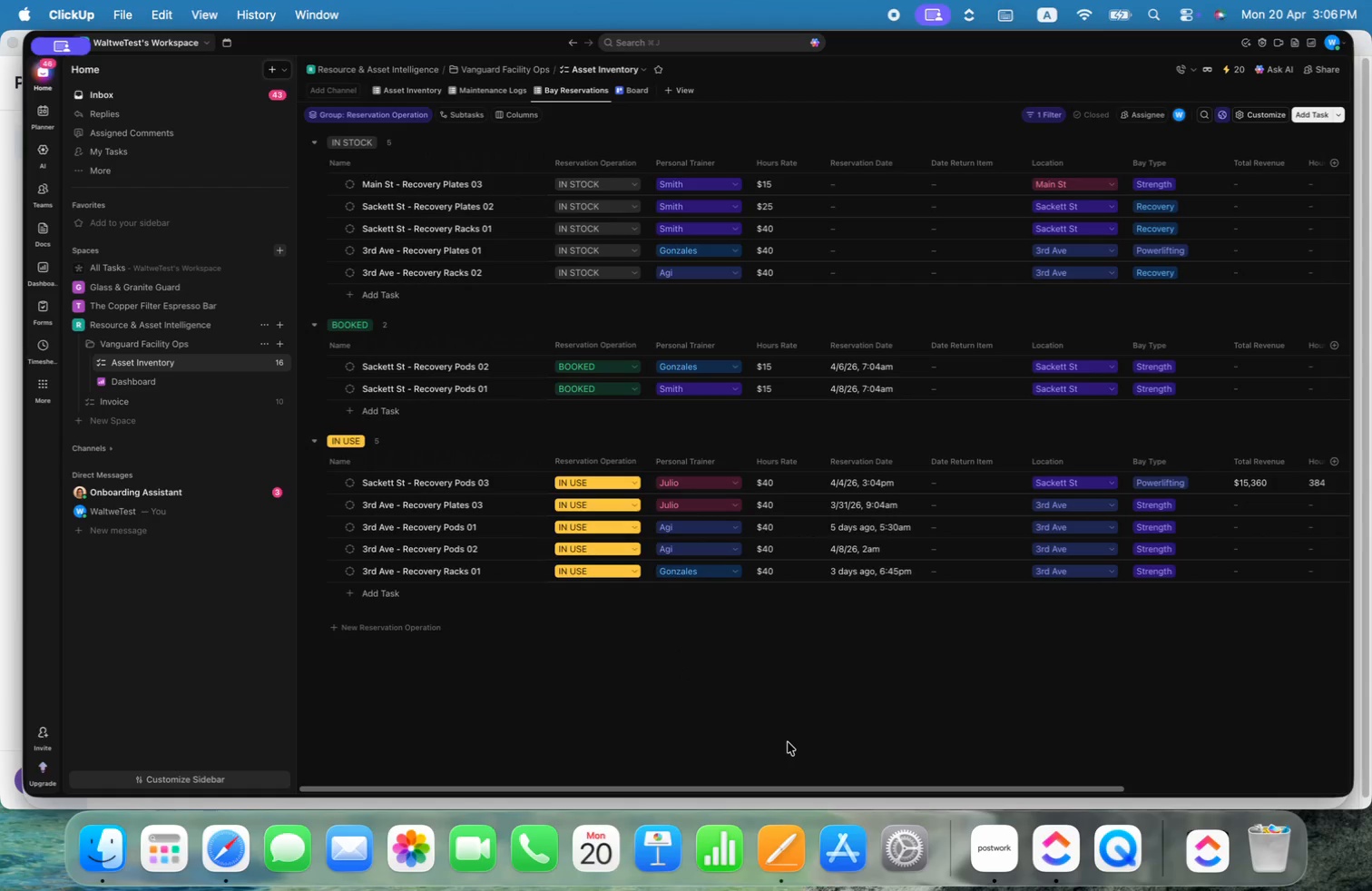 
left_click_drag(start_coordinate=[802, 789], to_coordinate=[485, 791])
 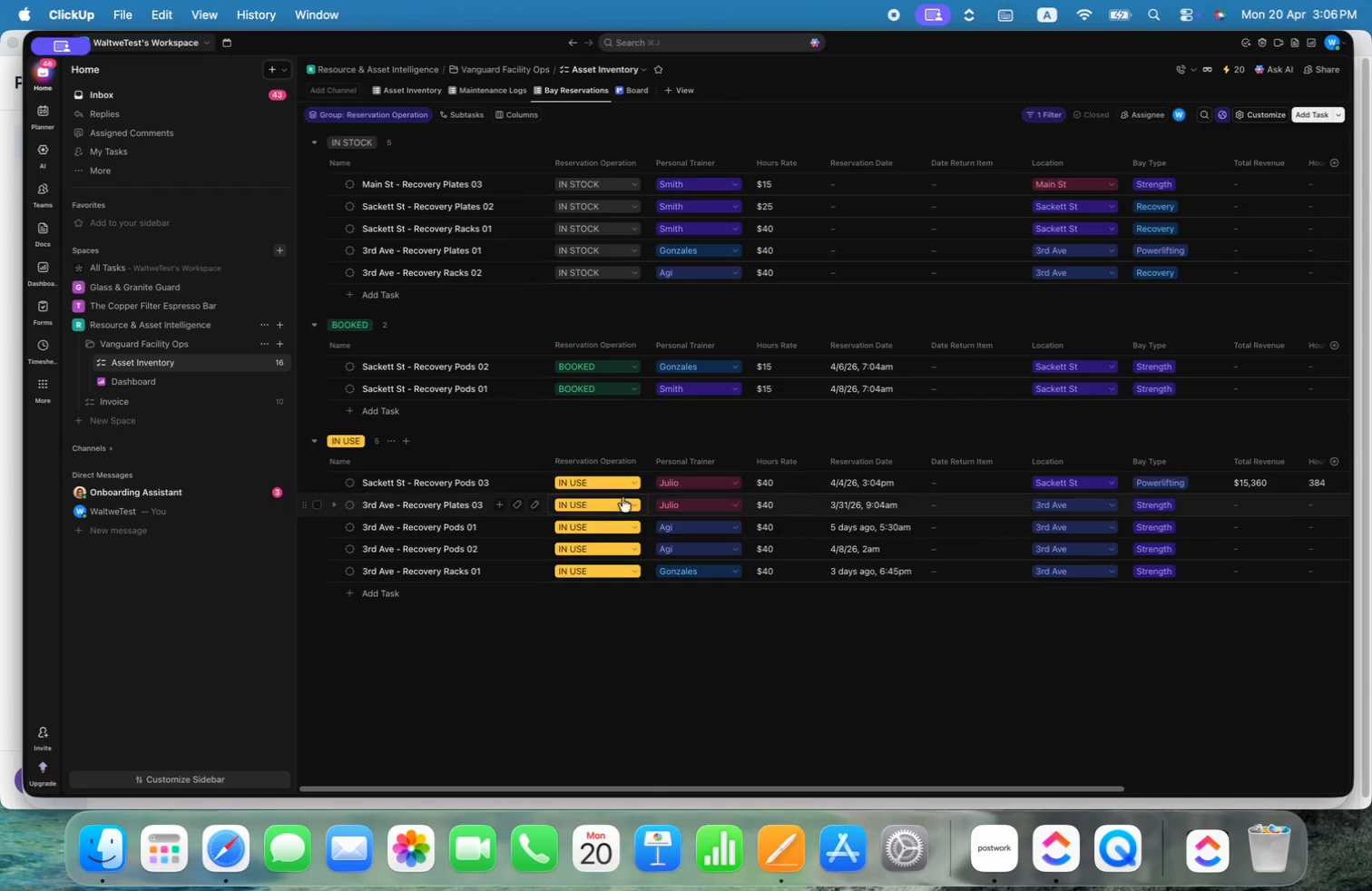 
wait(8.79)
 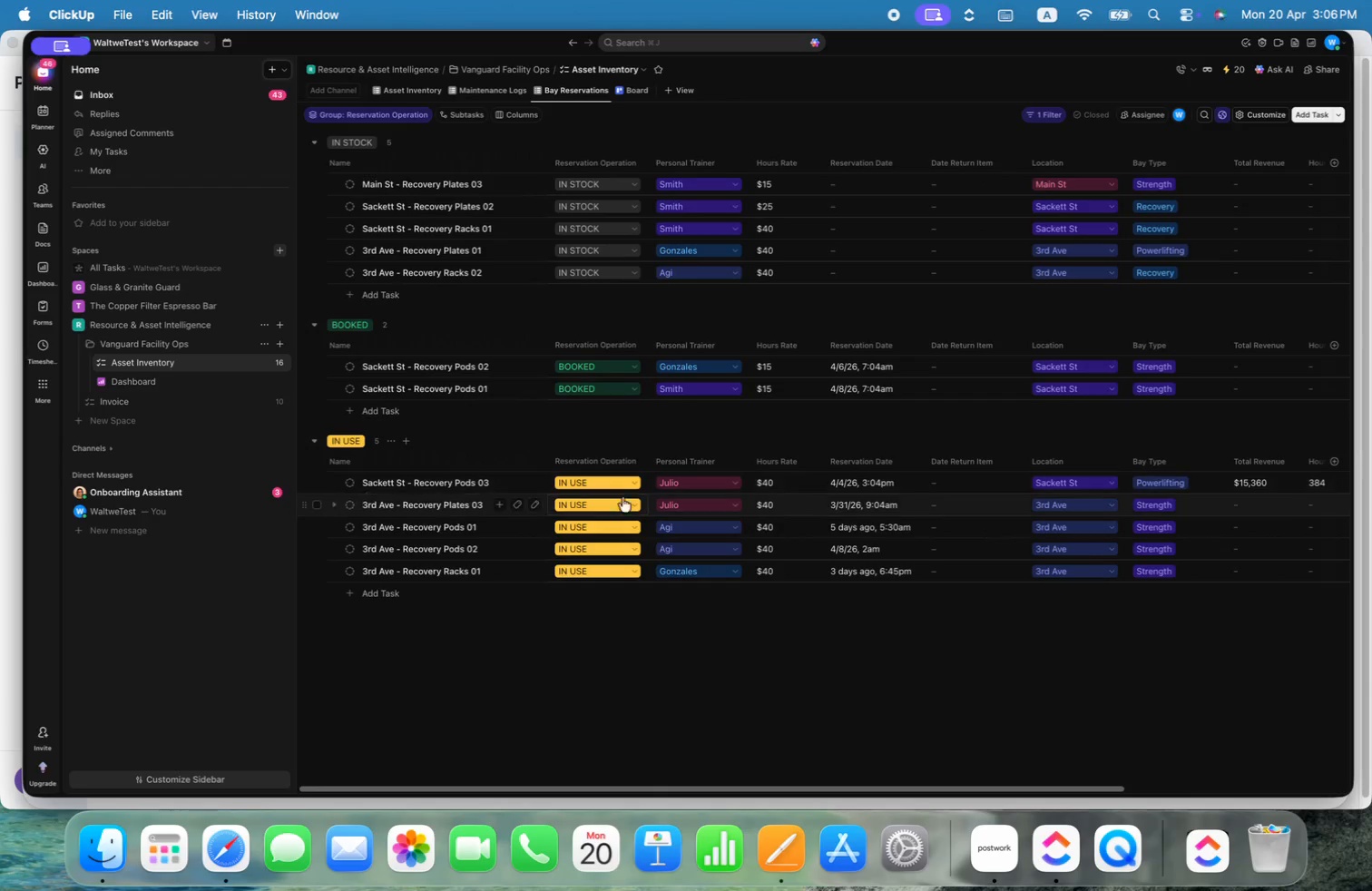 
left_click([608, 603])
 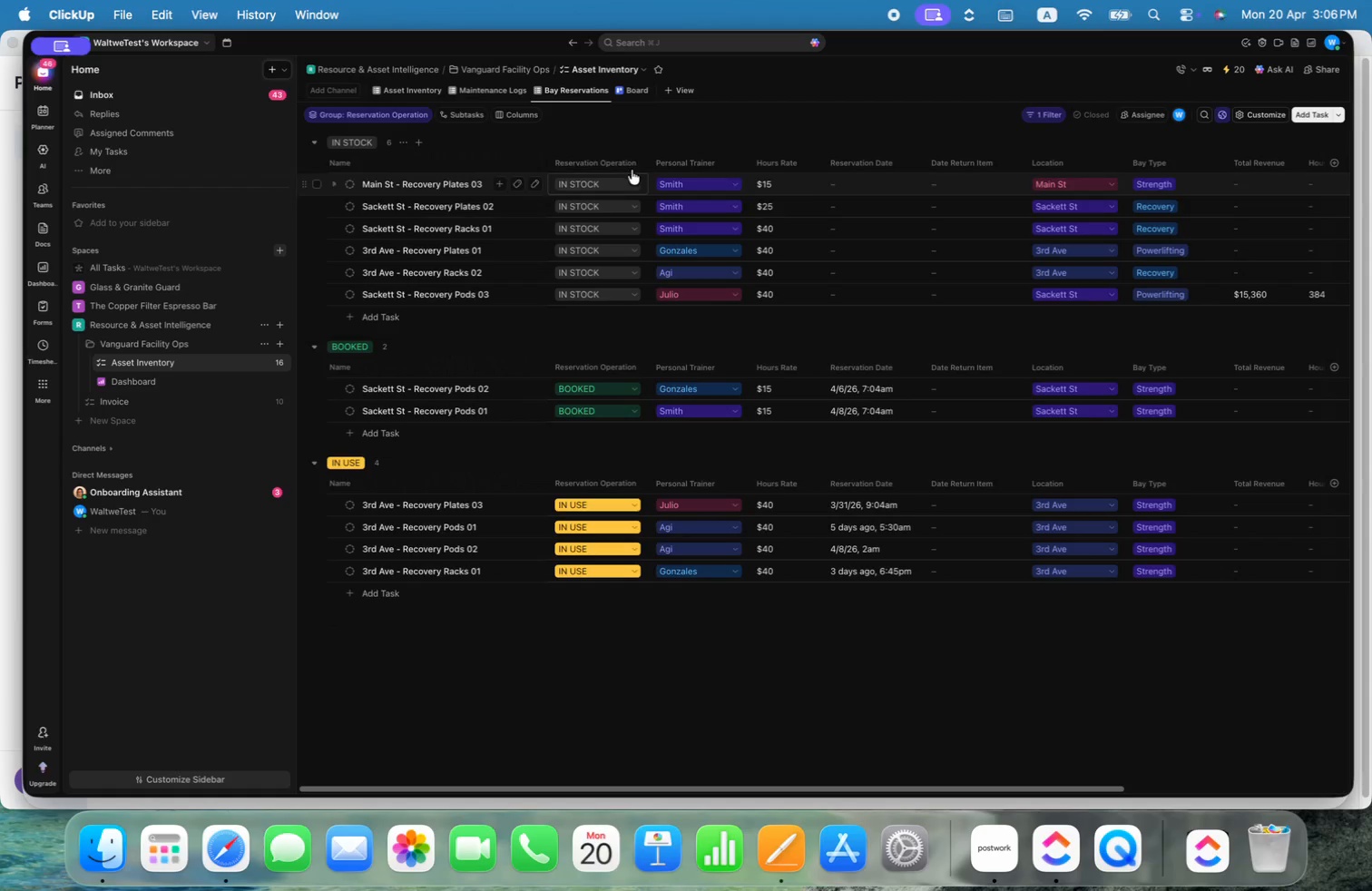 
wait(14.63)
 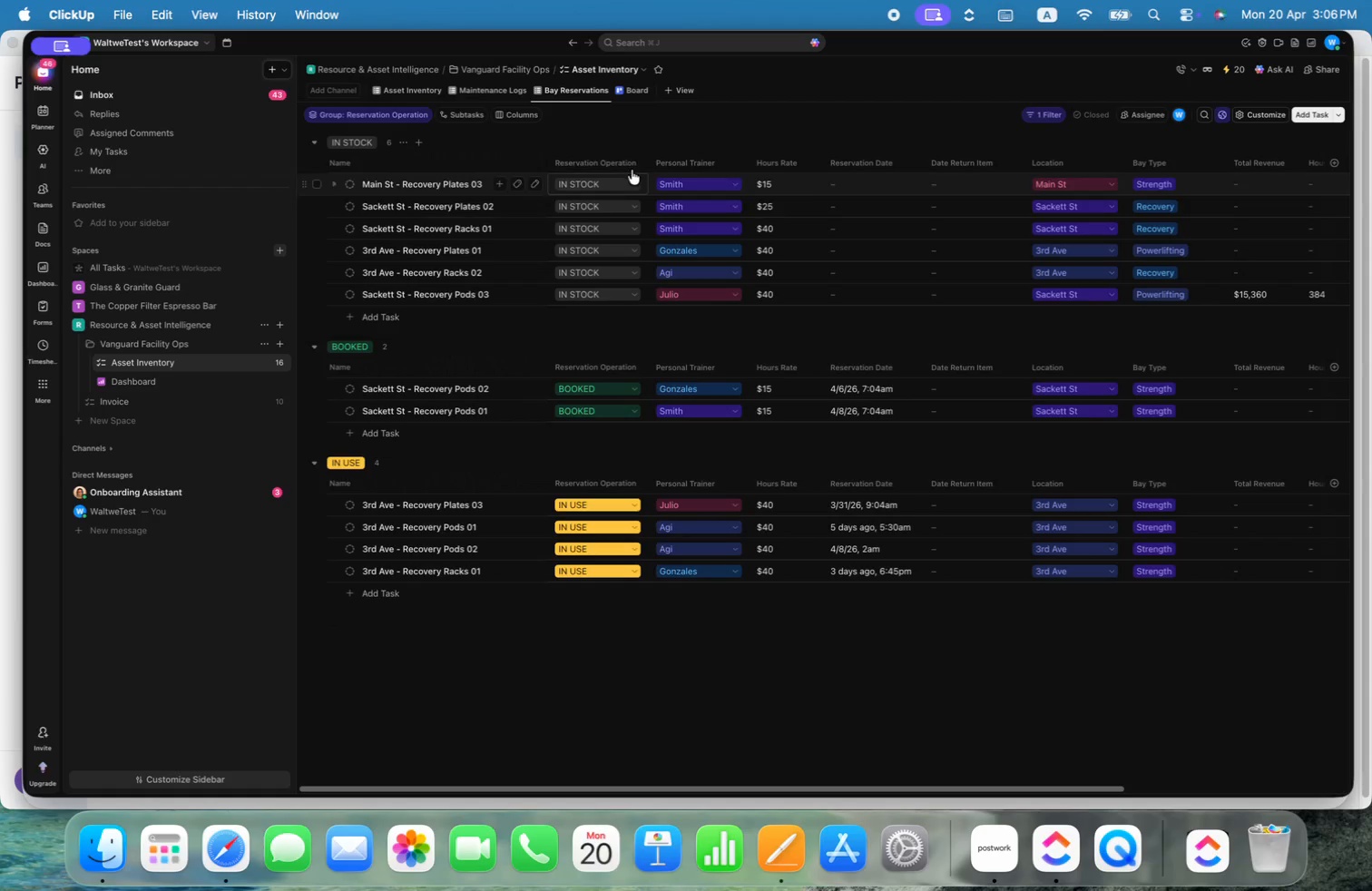 
left_click([590, 506])
 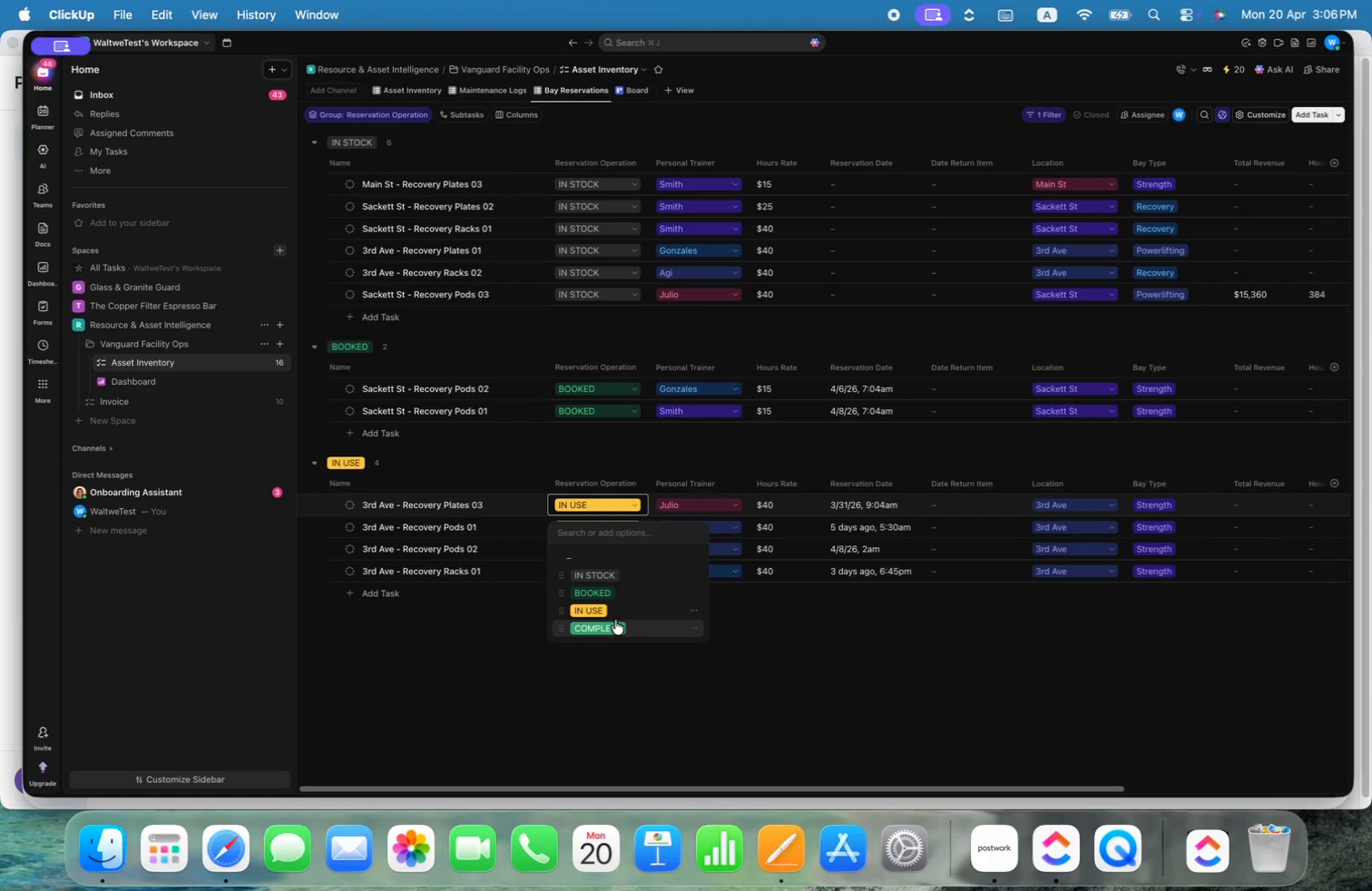 
left_click([618, 625])
 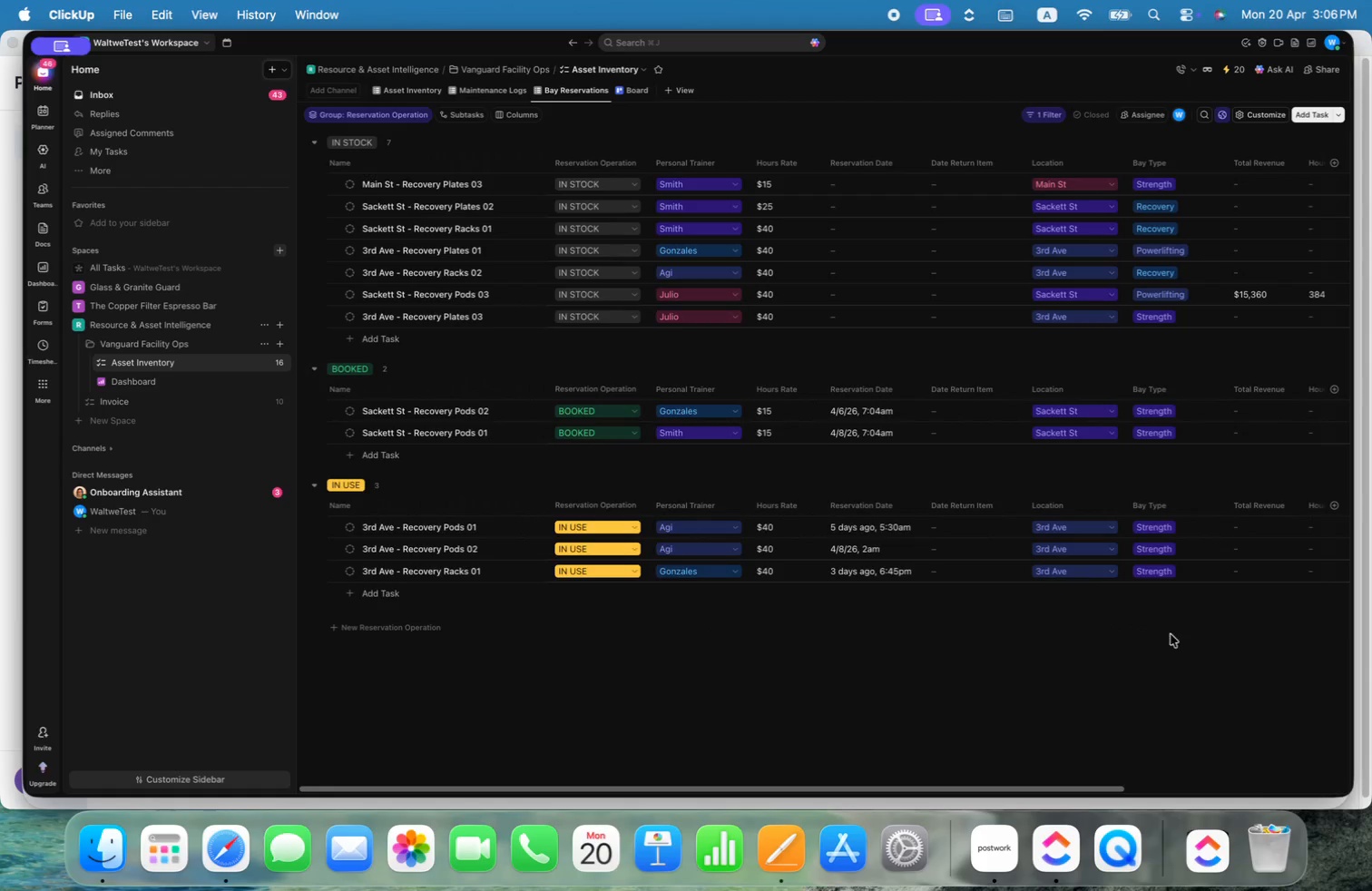 
wait(9.85)
 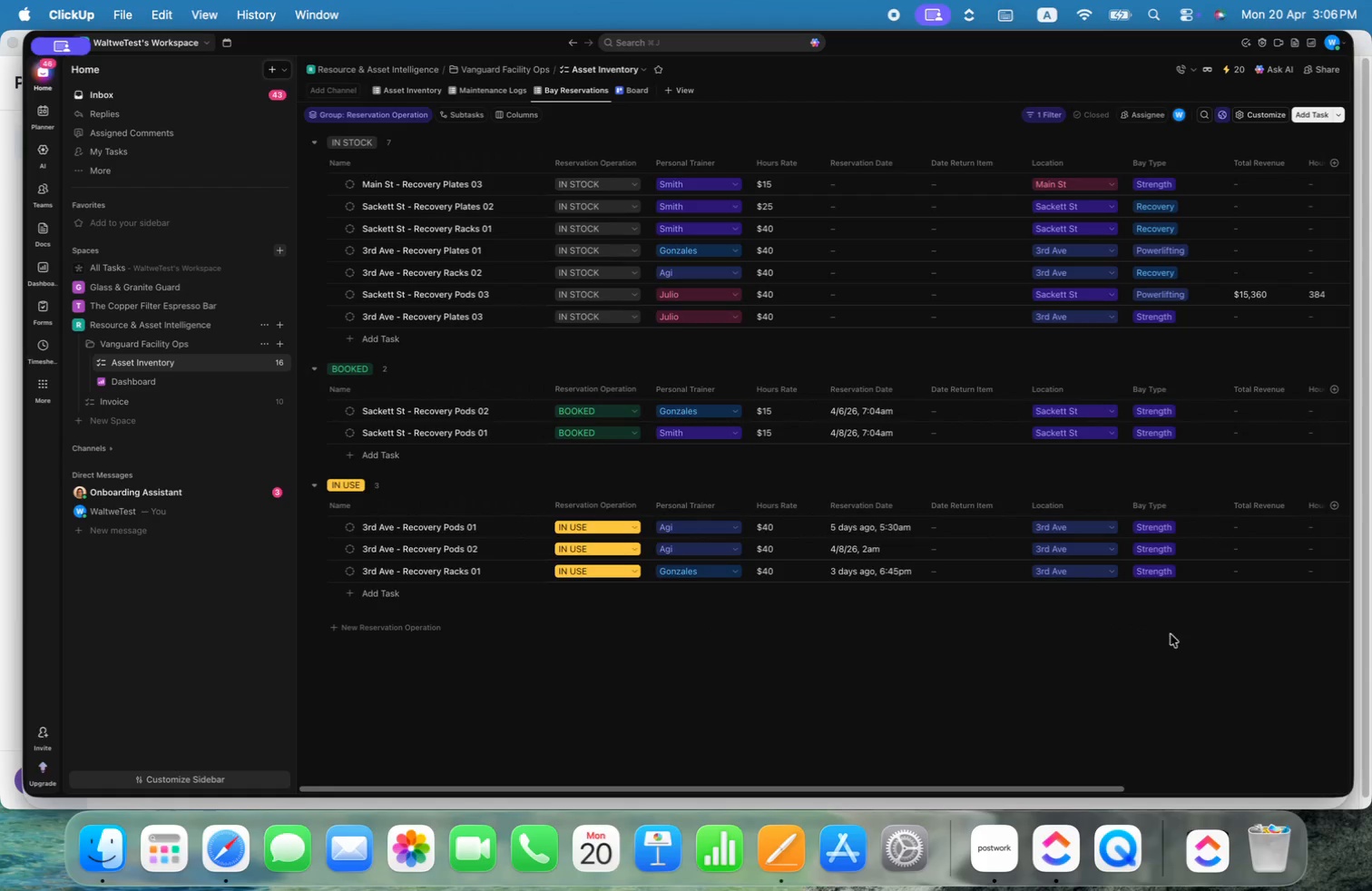 
left_click([108, 406])